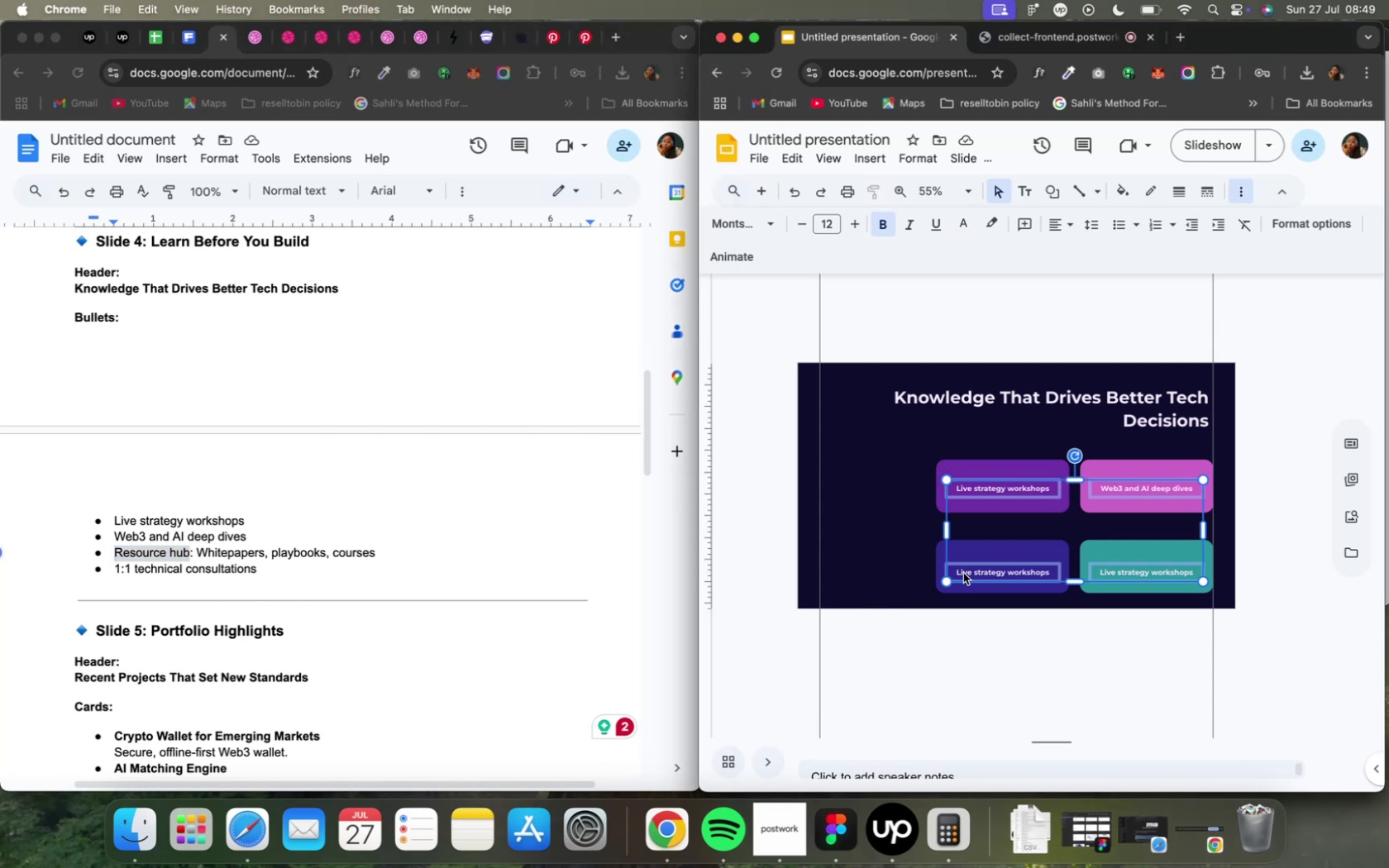 
double_click([962, 573])
 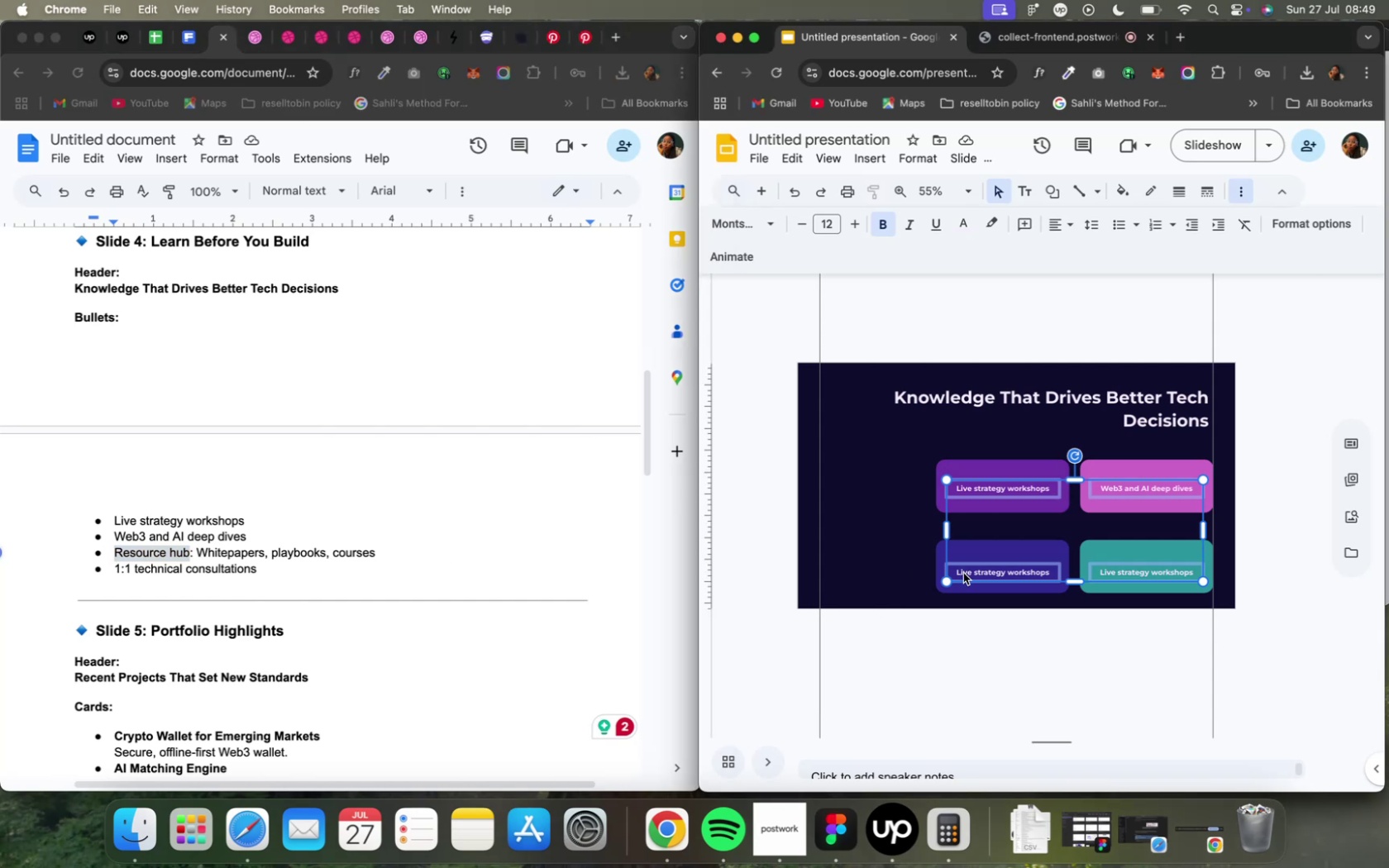 
double_click([962, 573])
 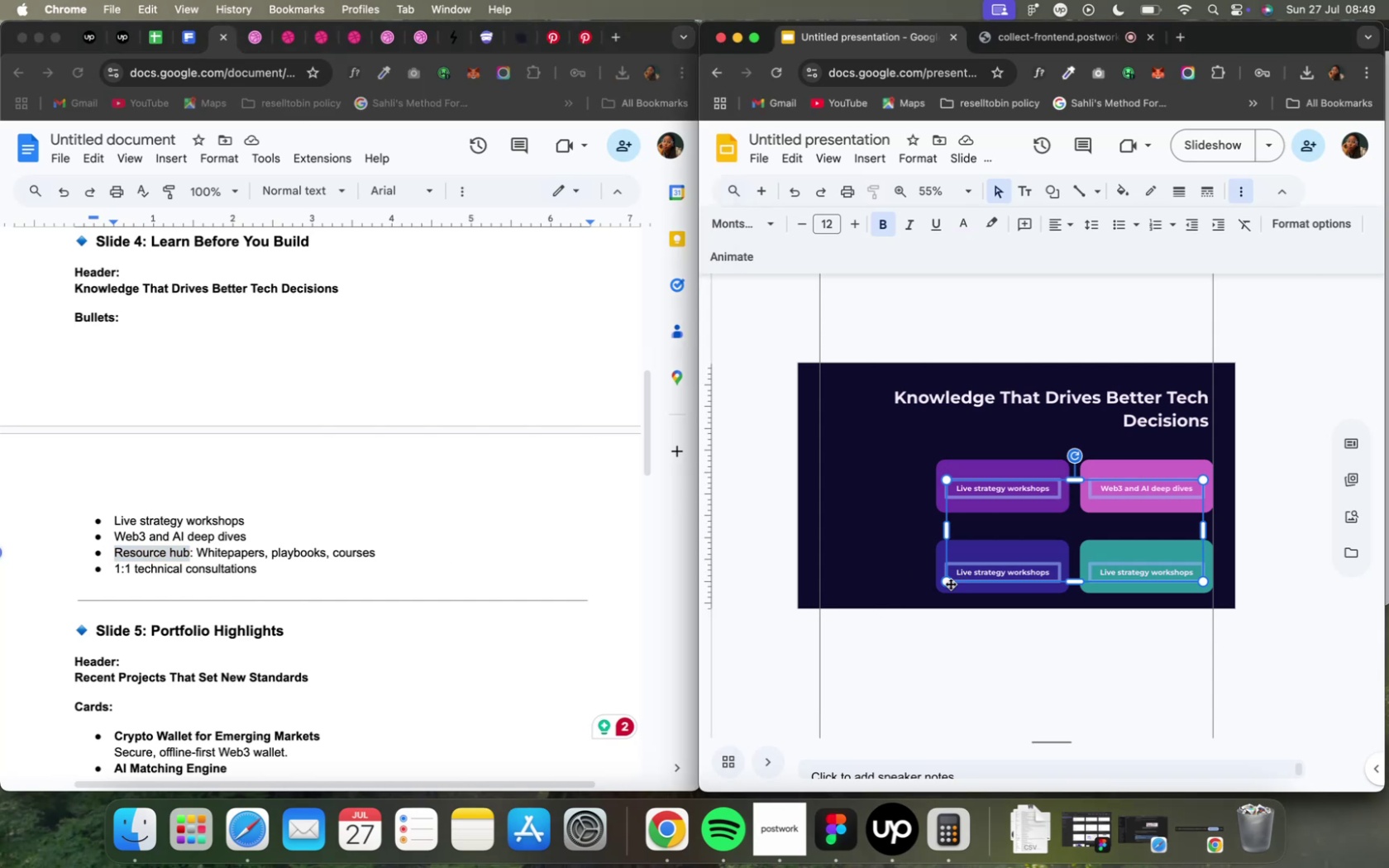 
left_click([933, 599])
 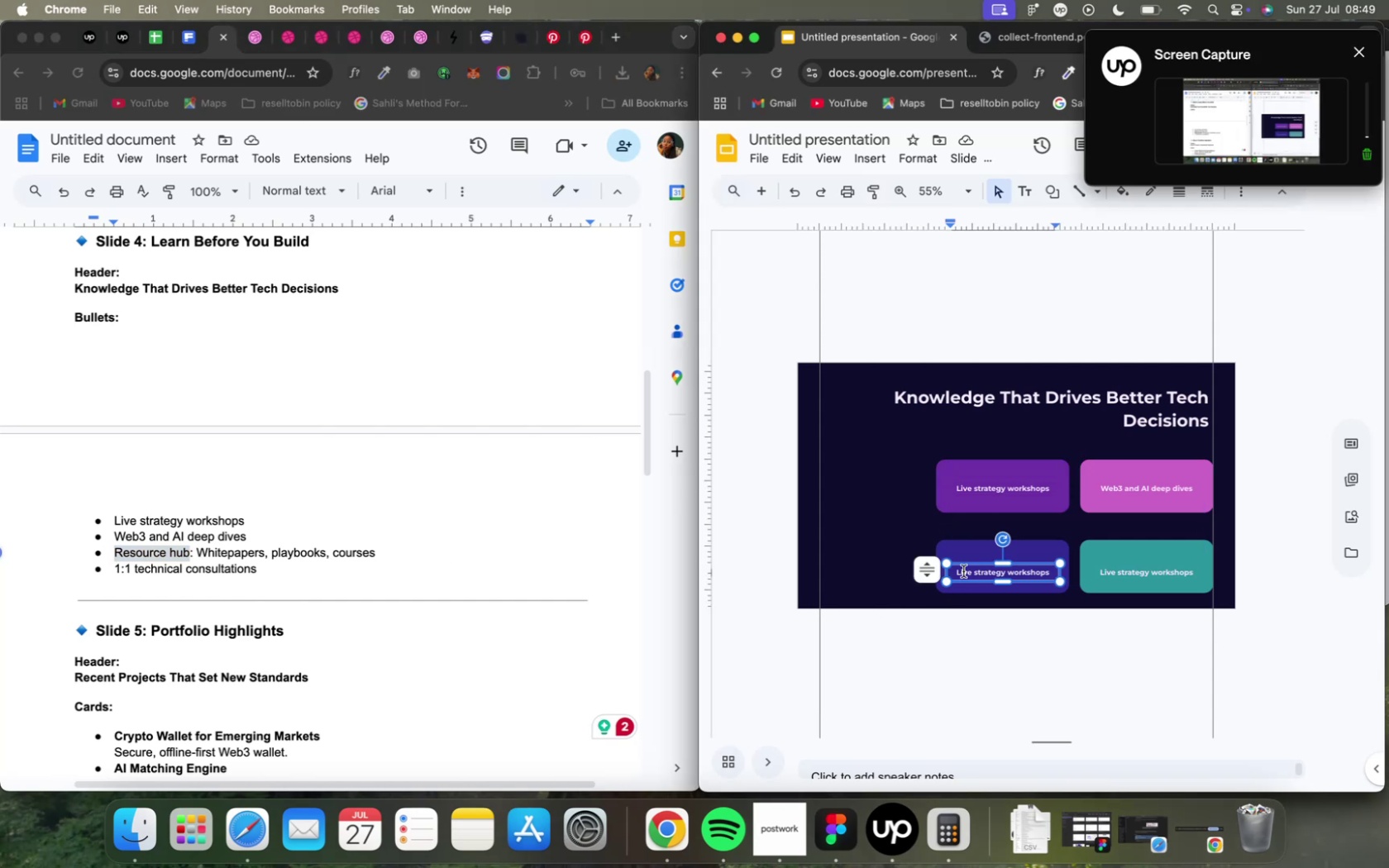 
key(Meta+A)
 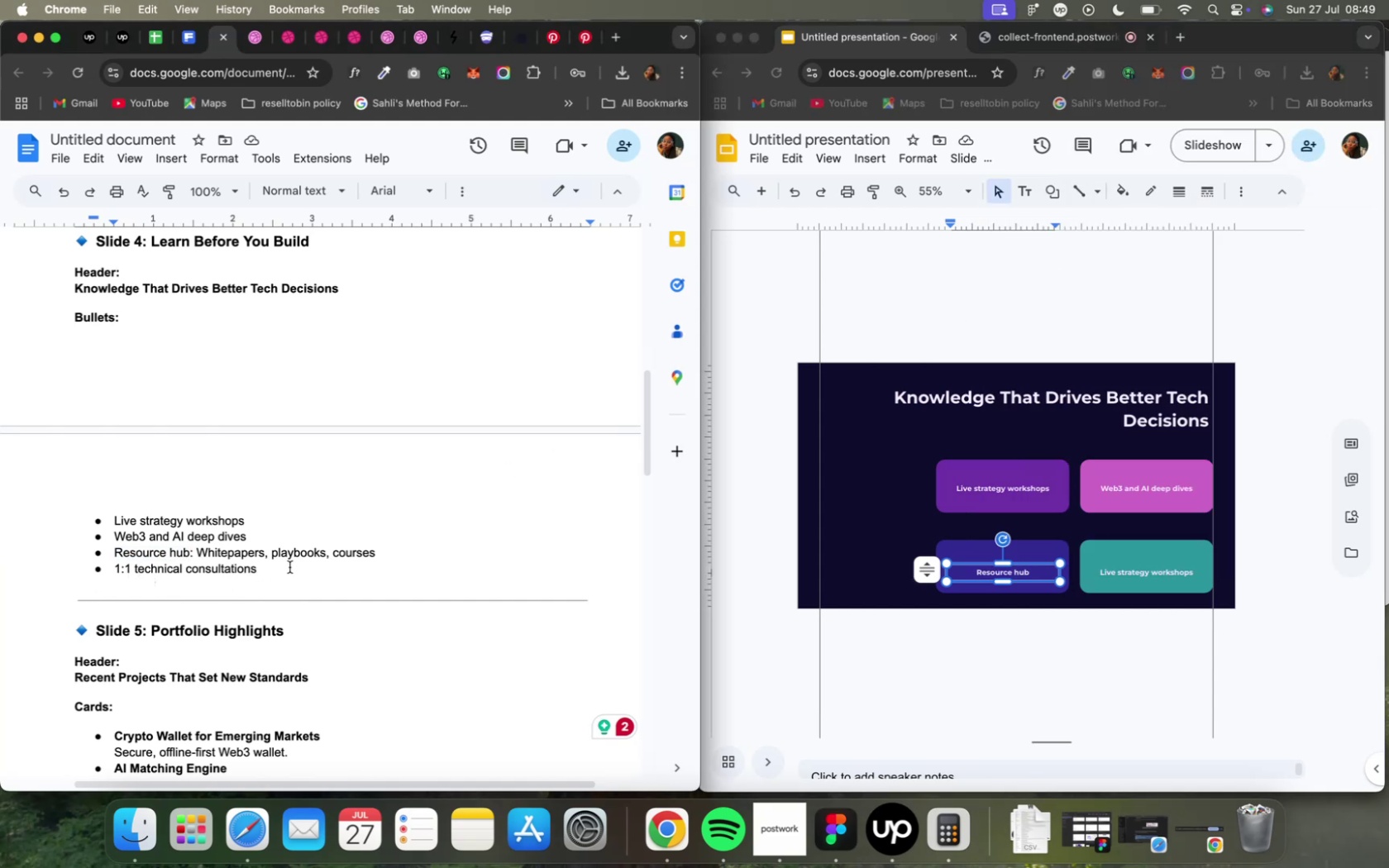 
wait(14.68)
 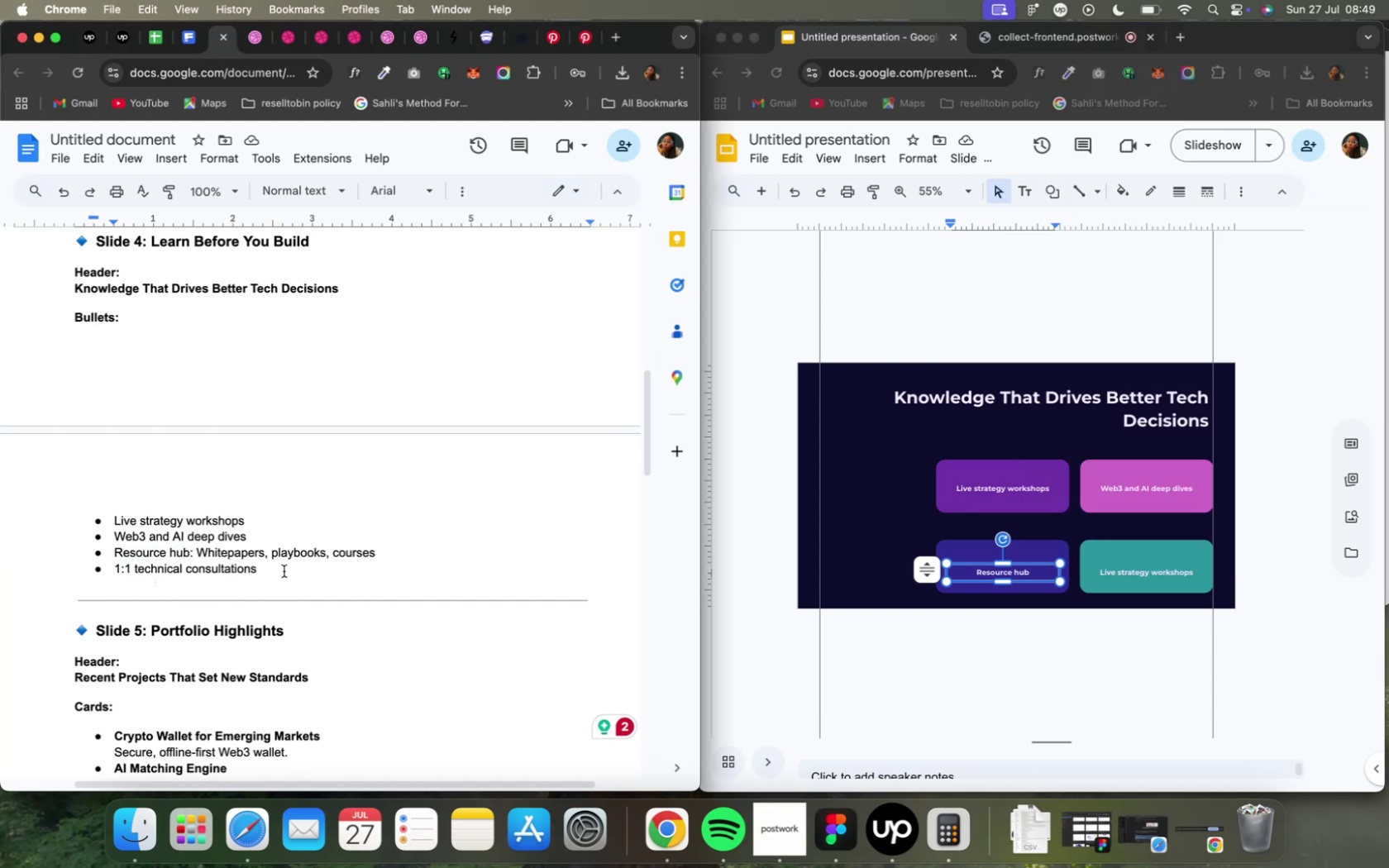 
key(Meta+C)
 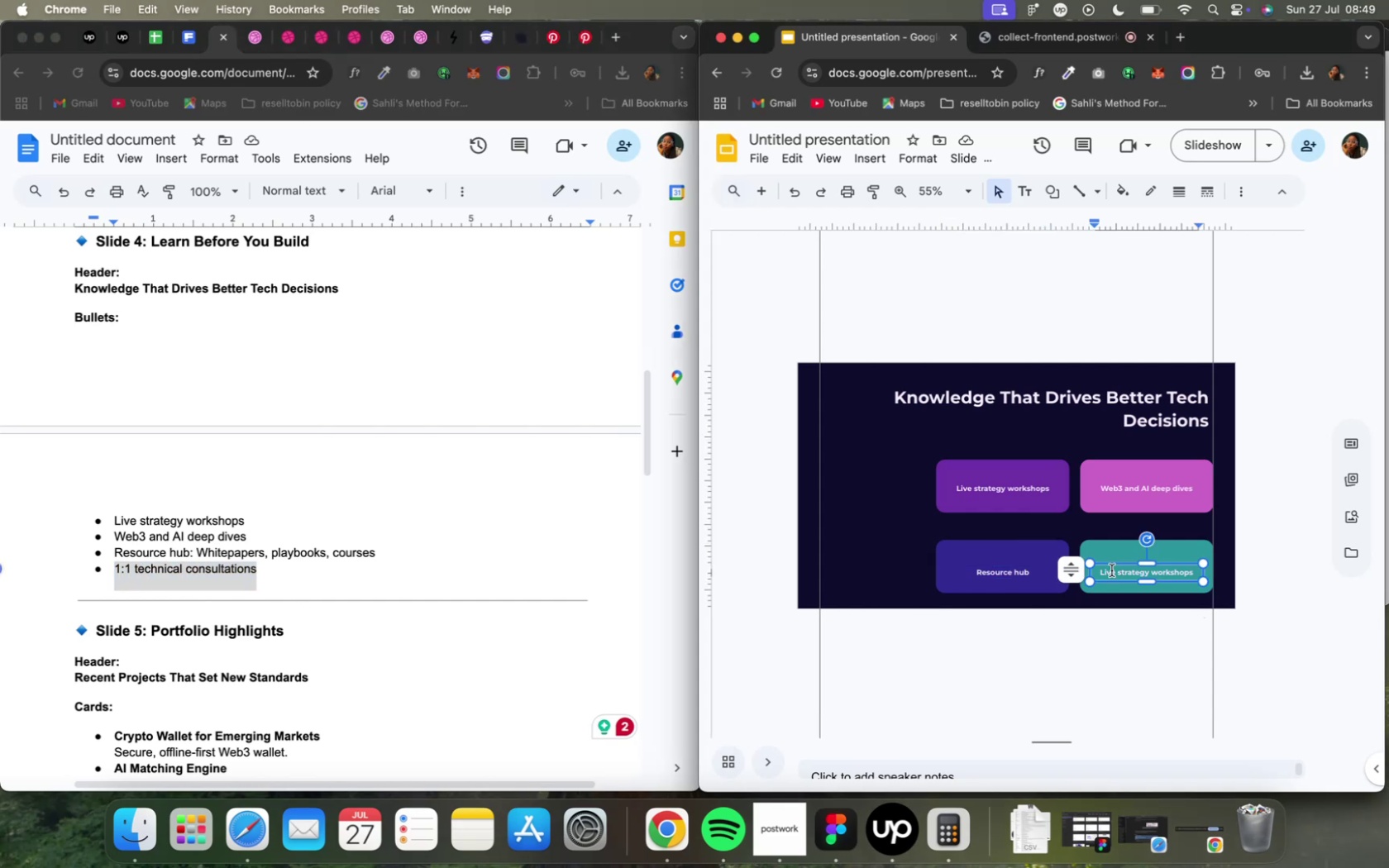 
key(Meta+A)
 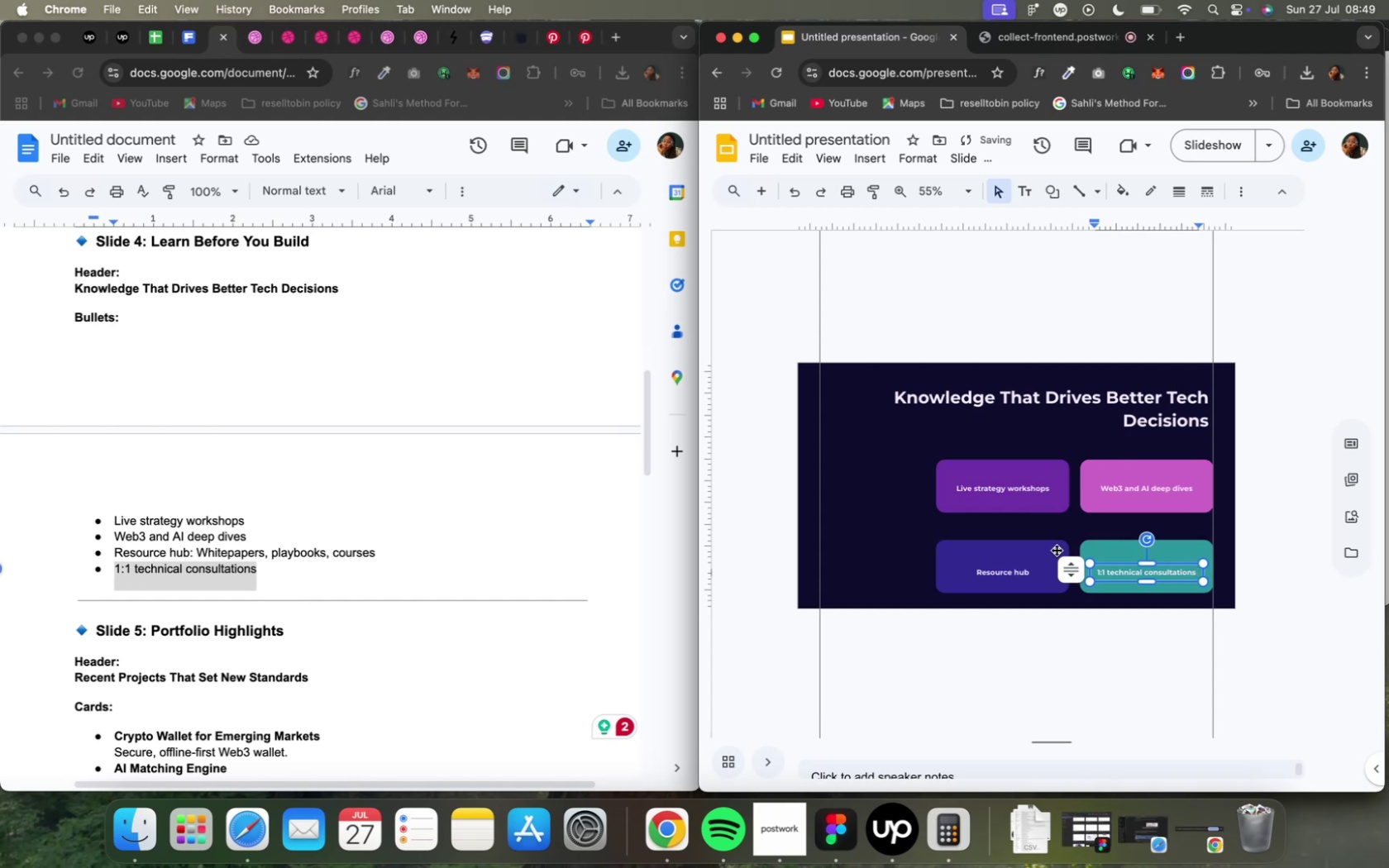 
wait(5.67)
 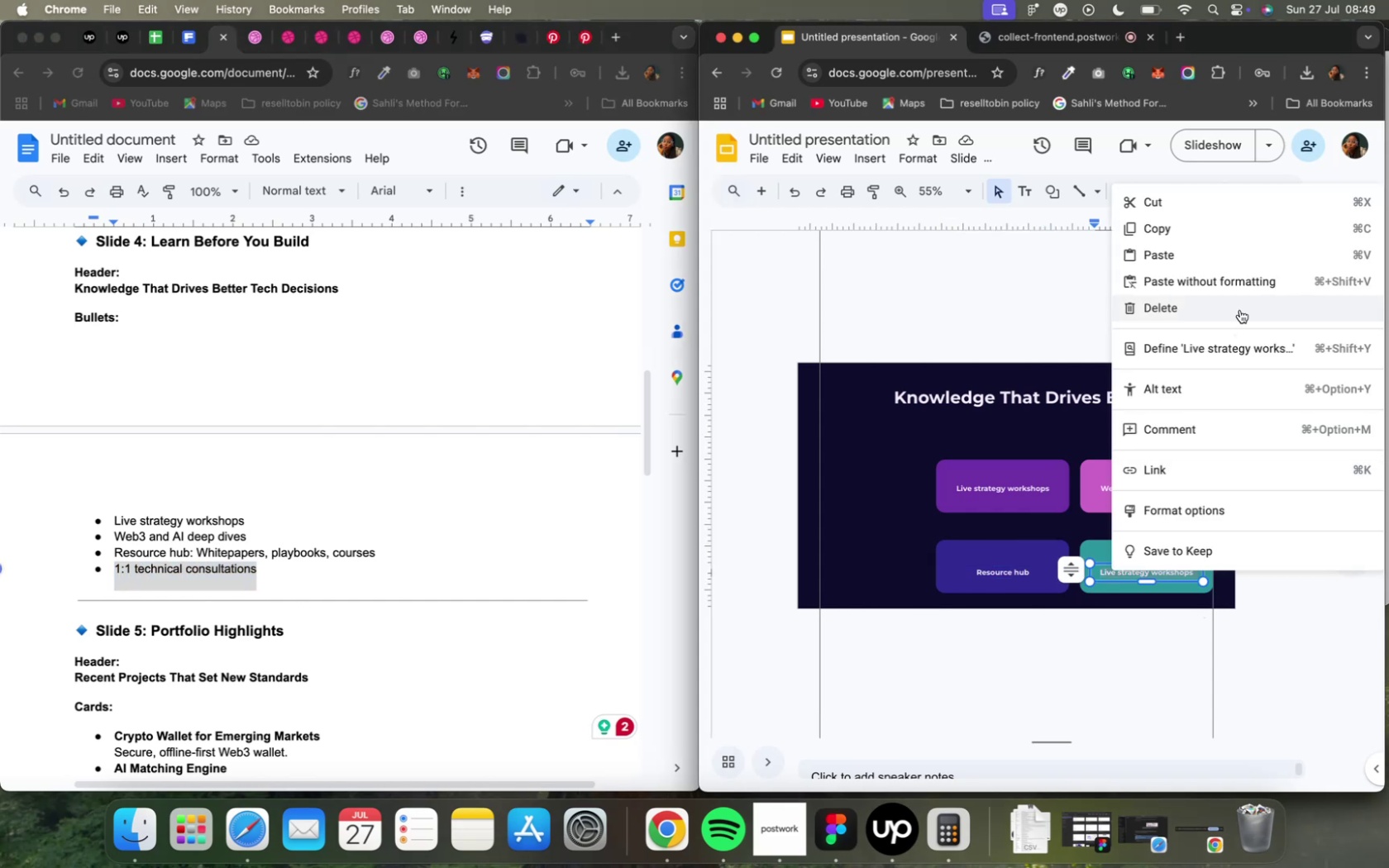 
mouse_move([1217, 206])
 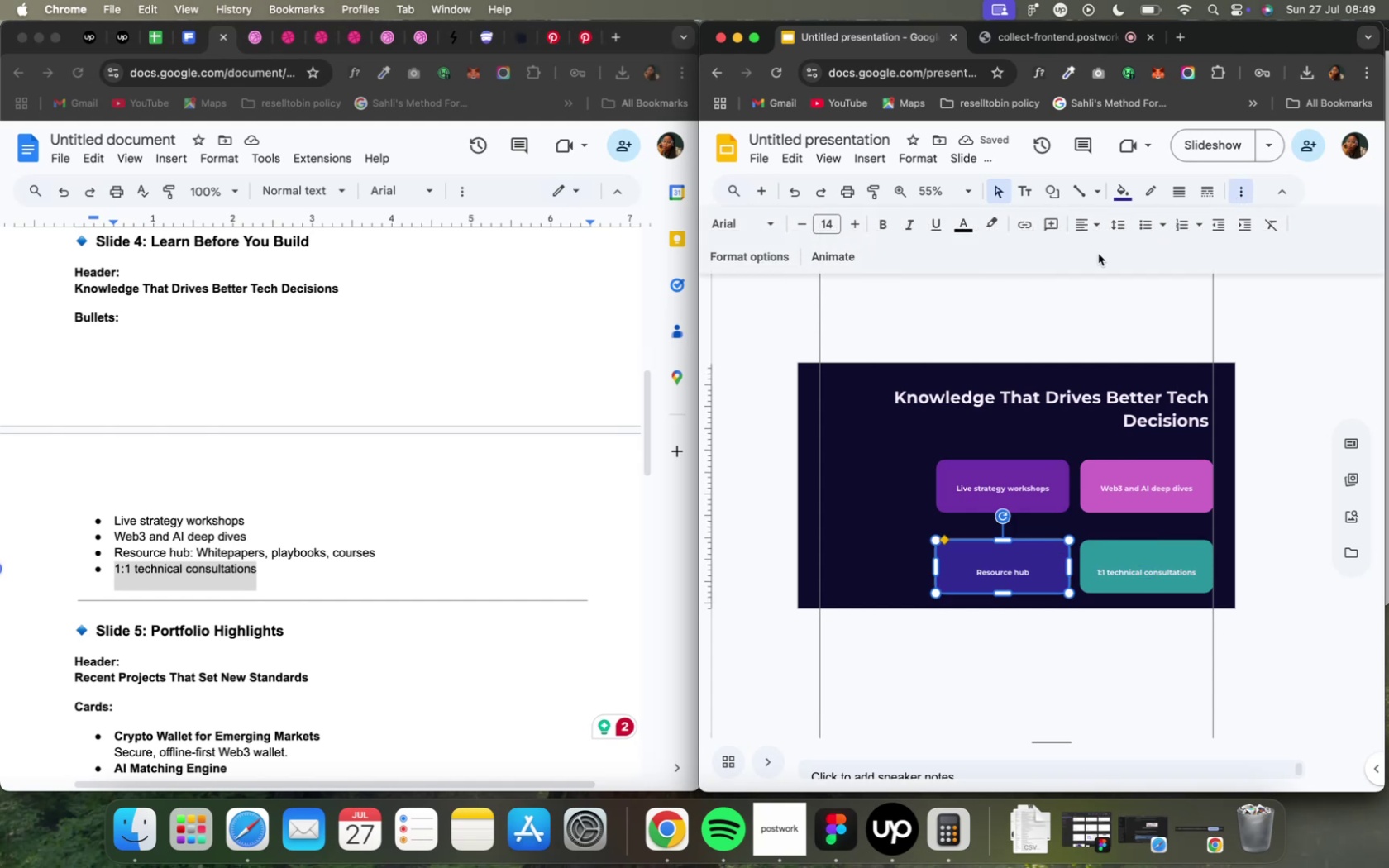 
mouse_move([987, 223])
 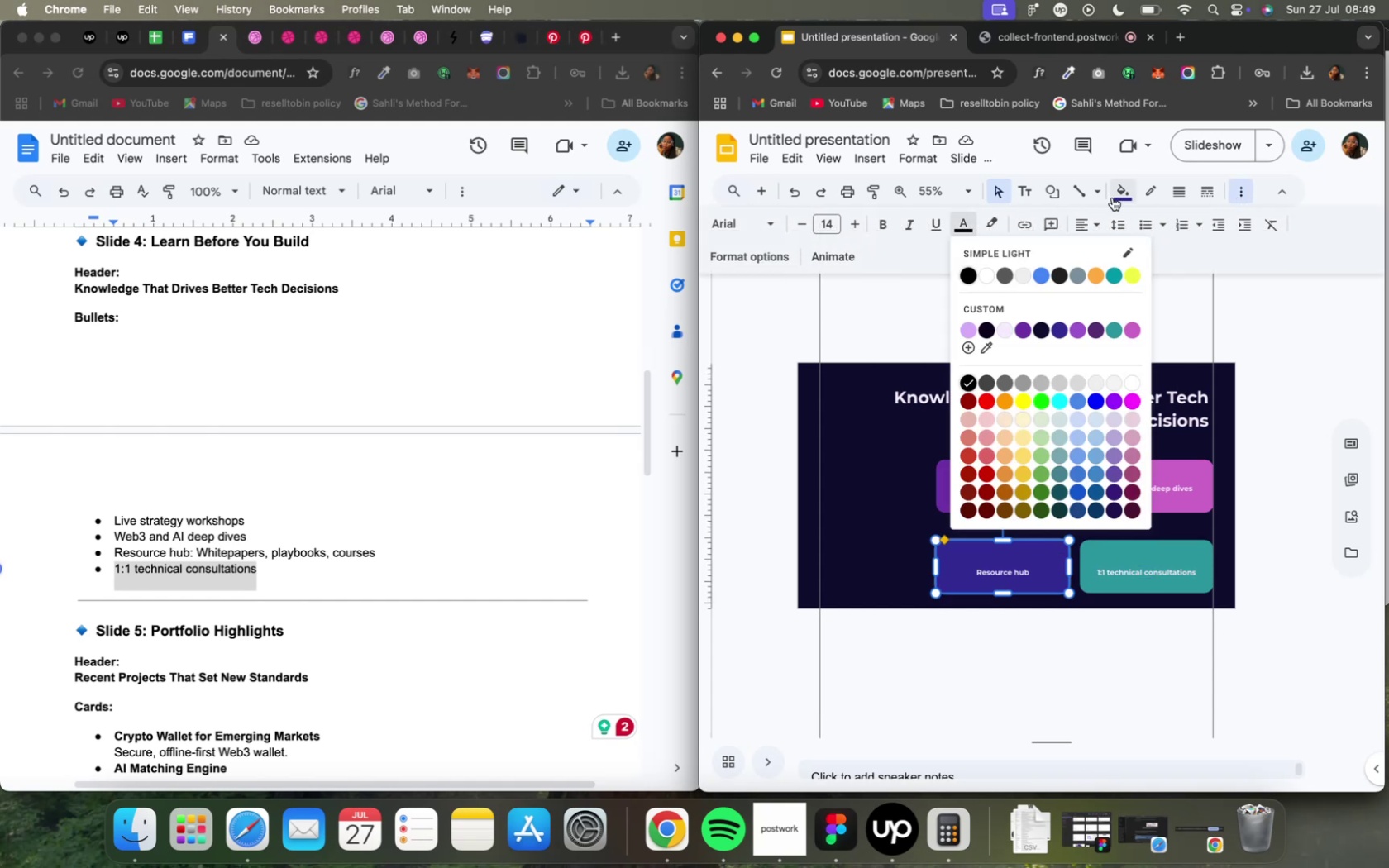 
left_click([1113, 195])
 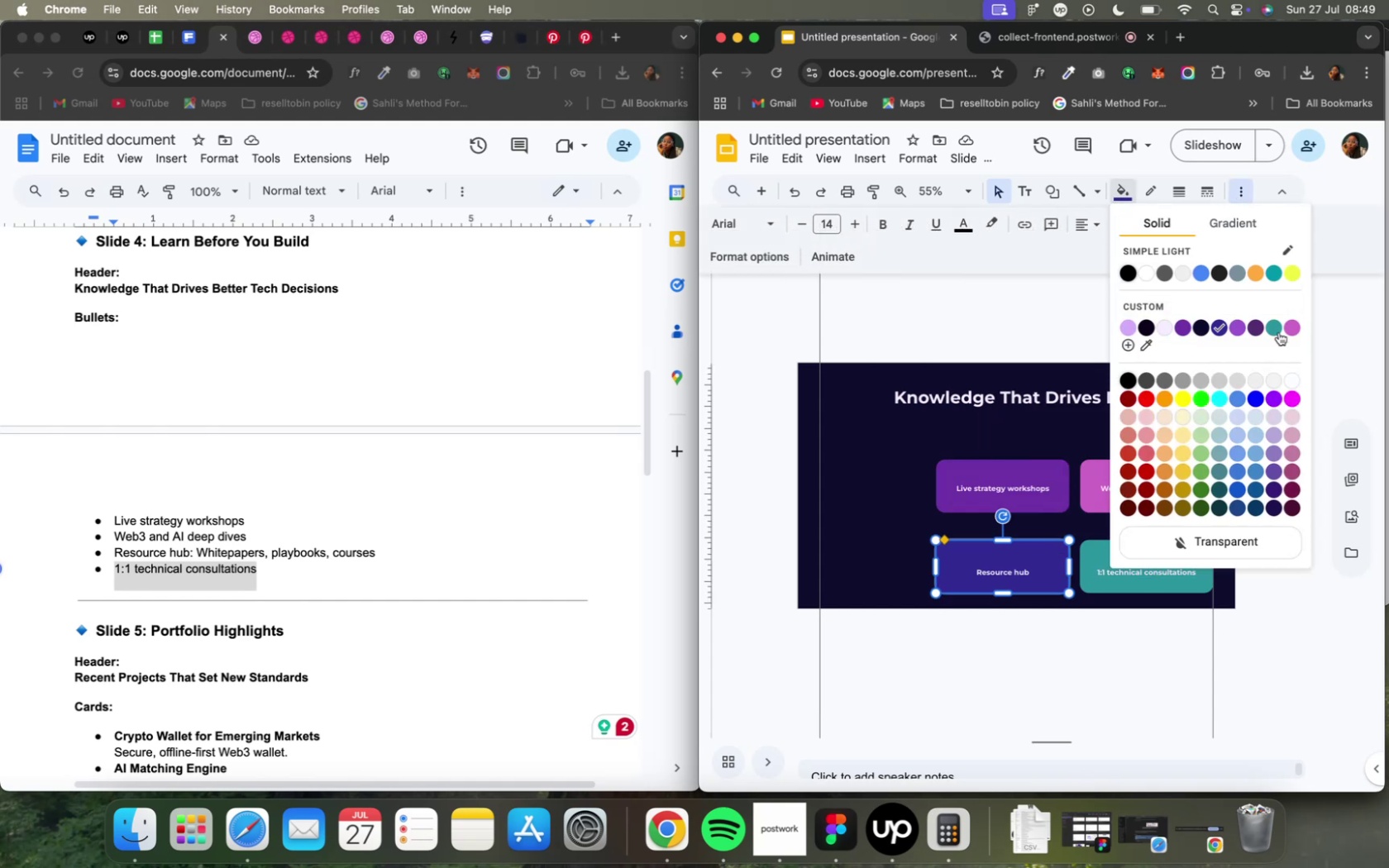 
left_click([1275, 329])
 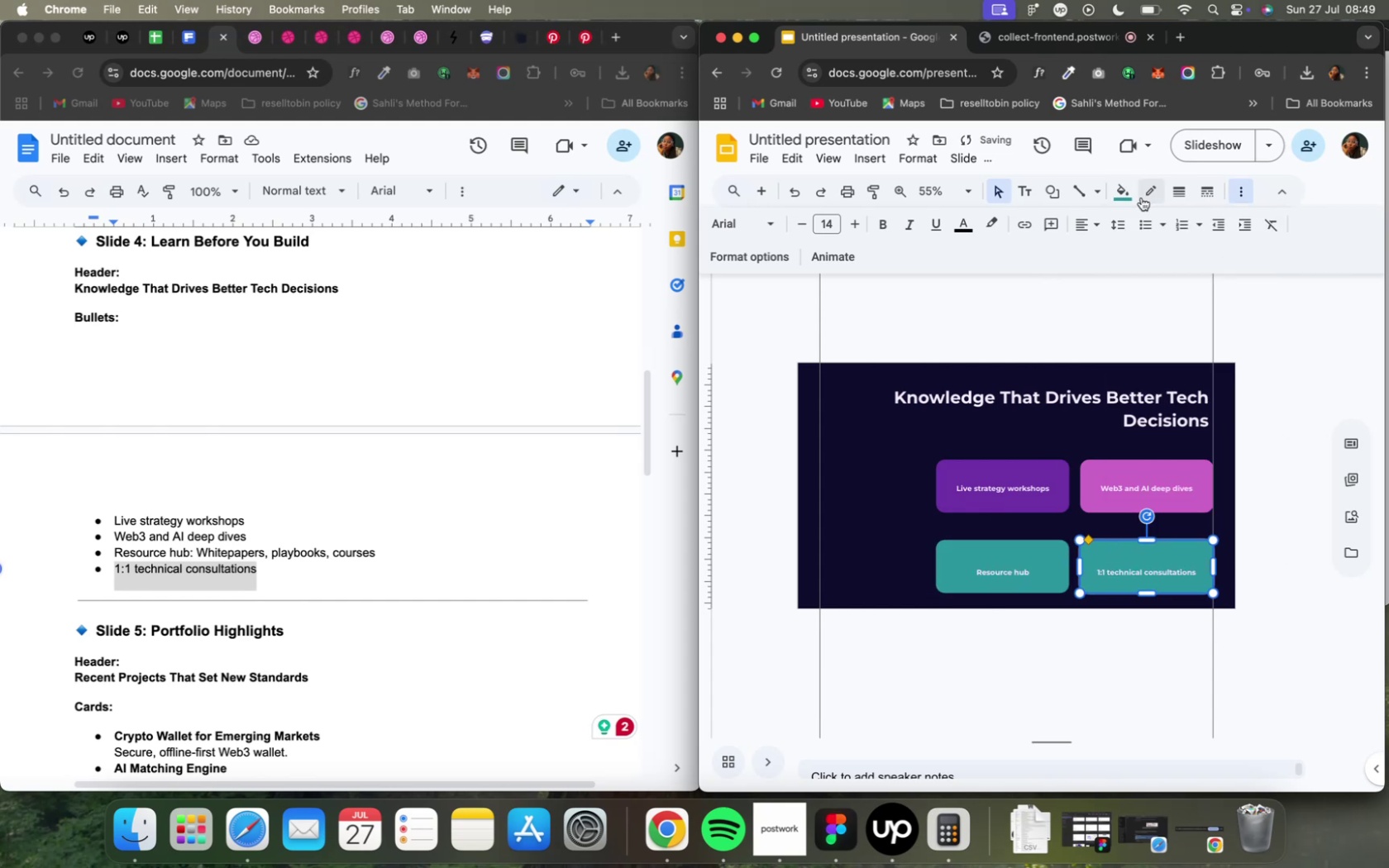 
left_click([1122, 198])
 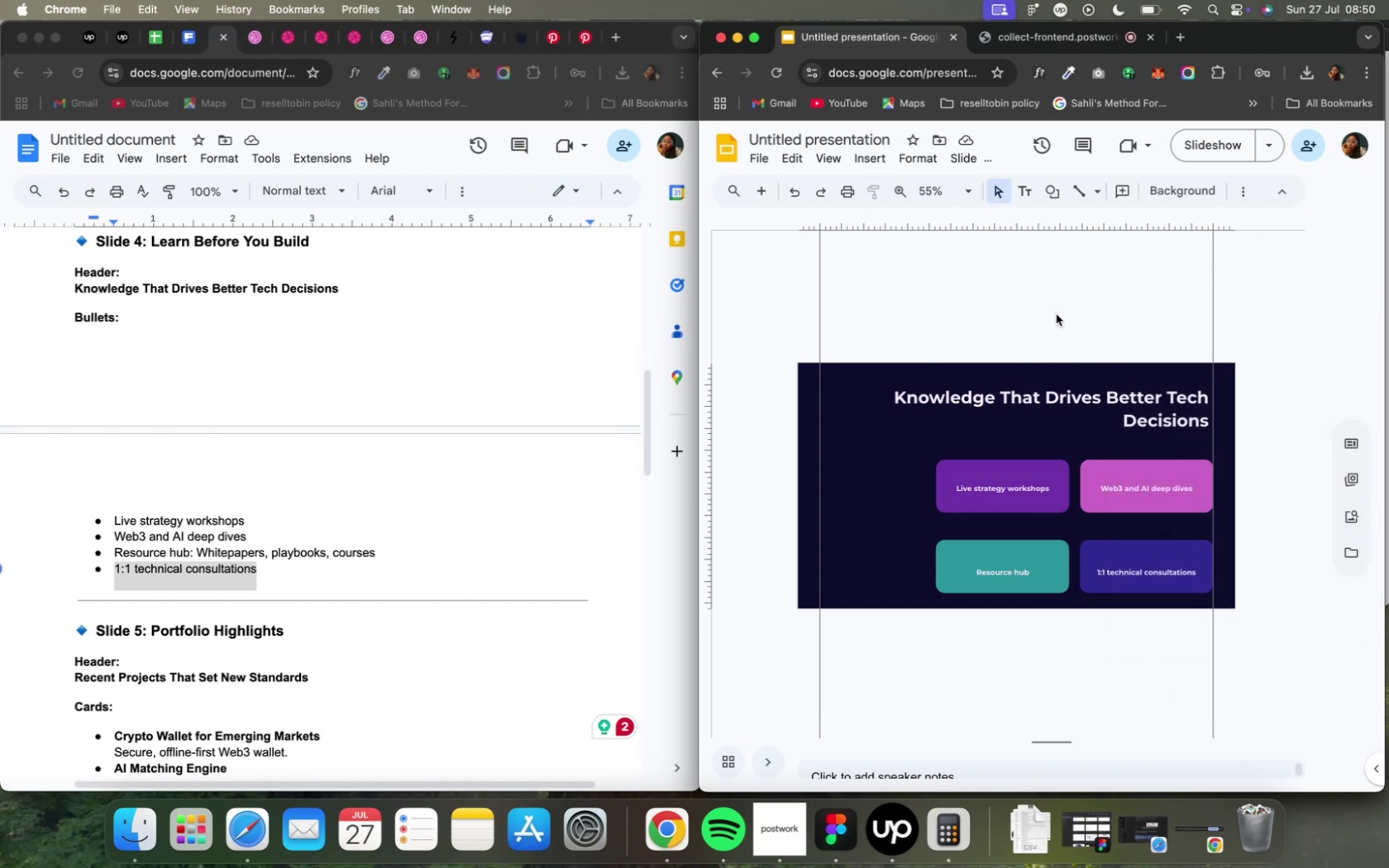 
wait(21.95)
 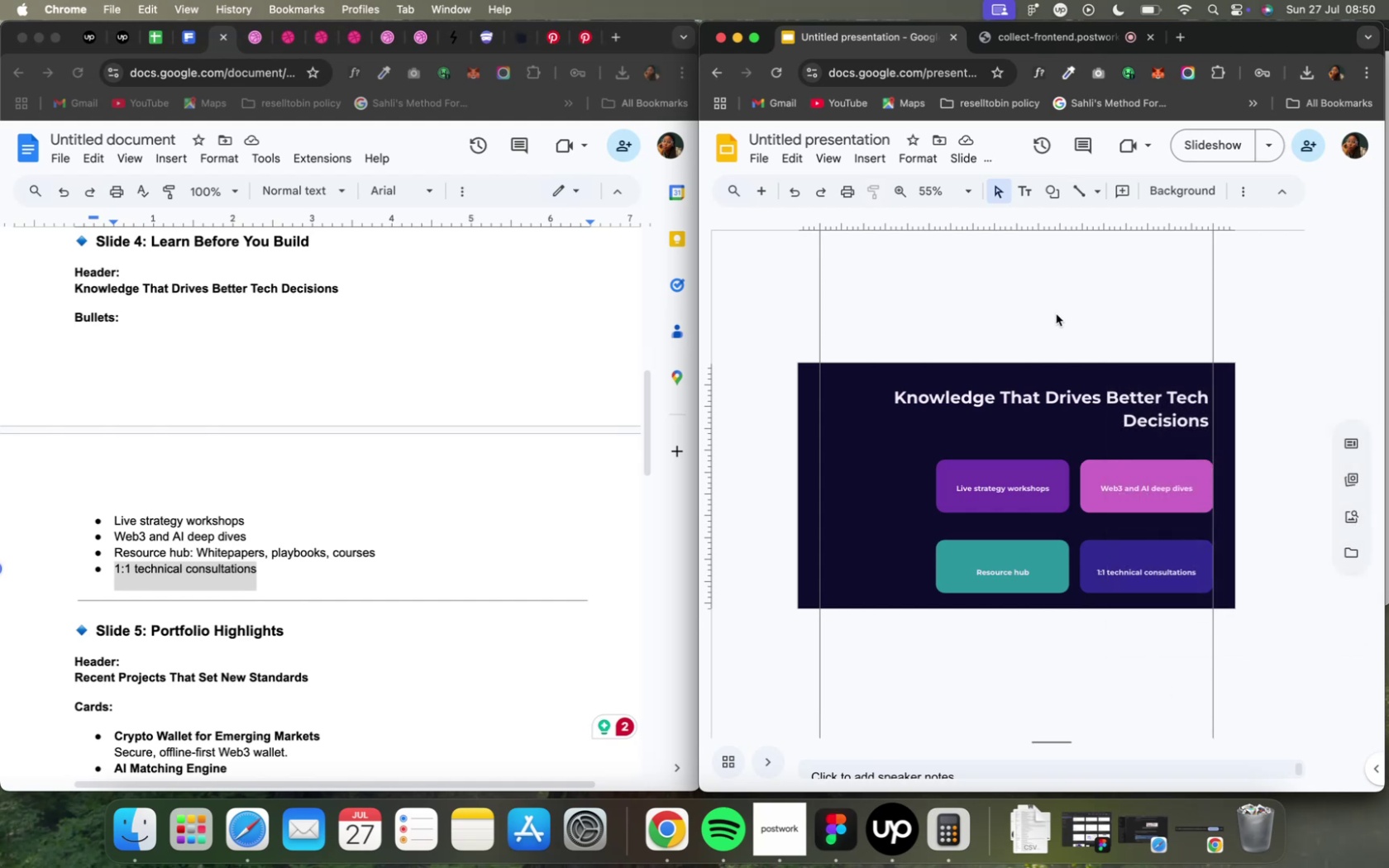 
left_click([881, 165])
 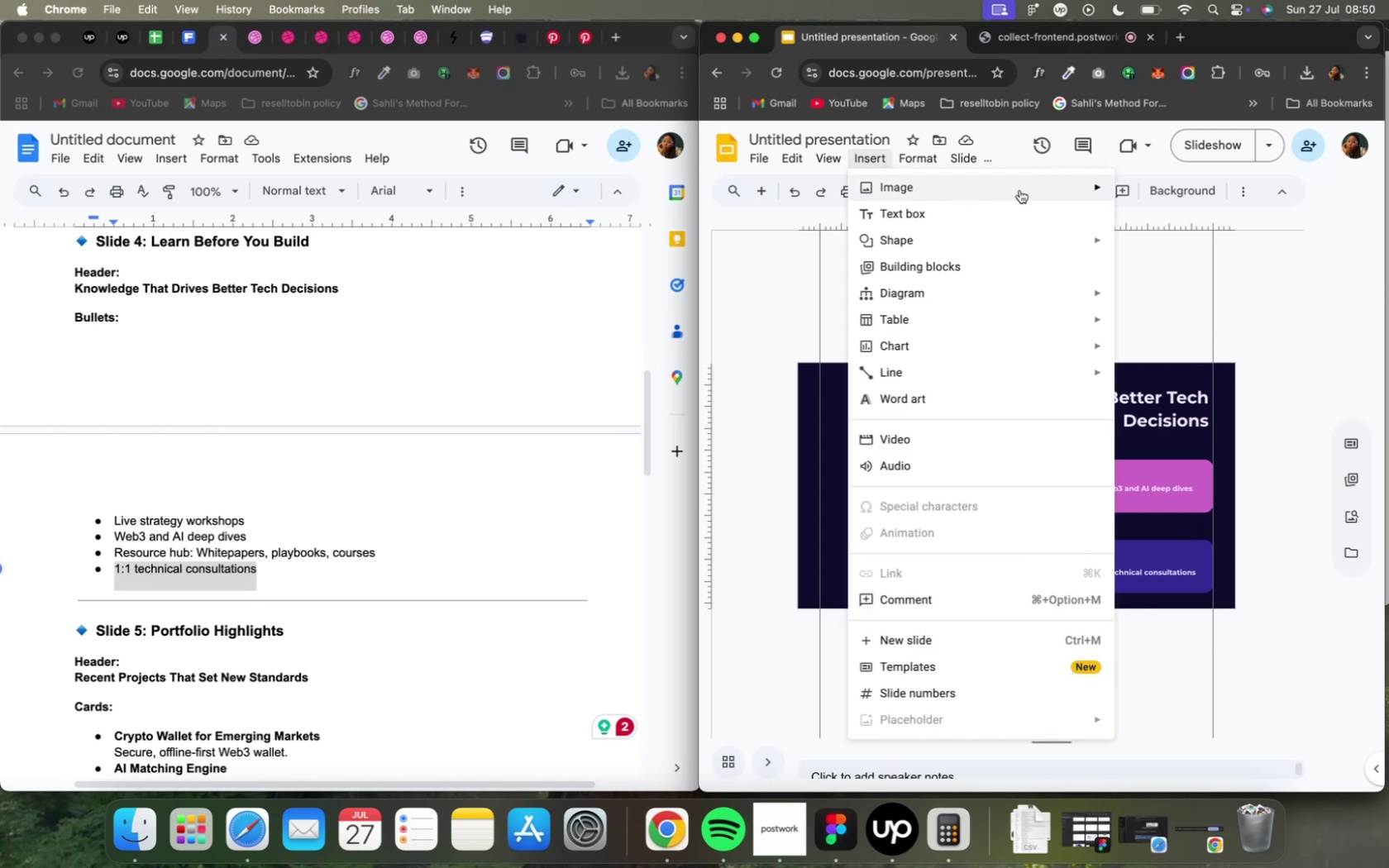 
mouse_move([1152, 217])
 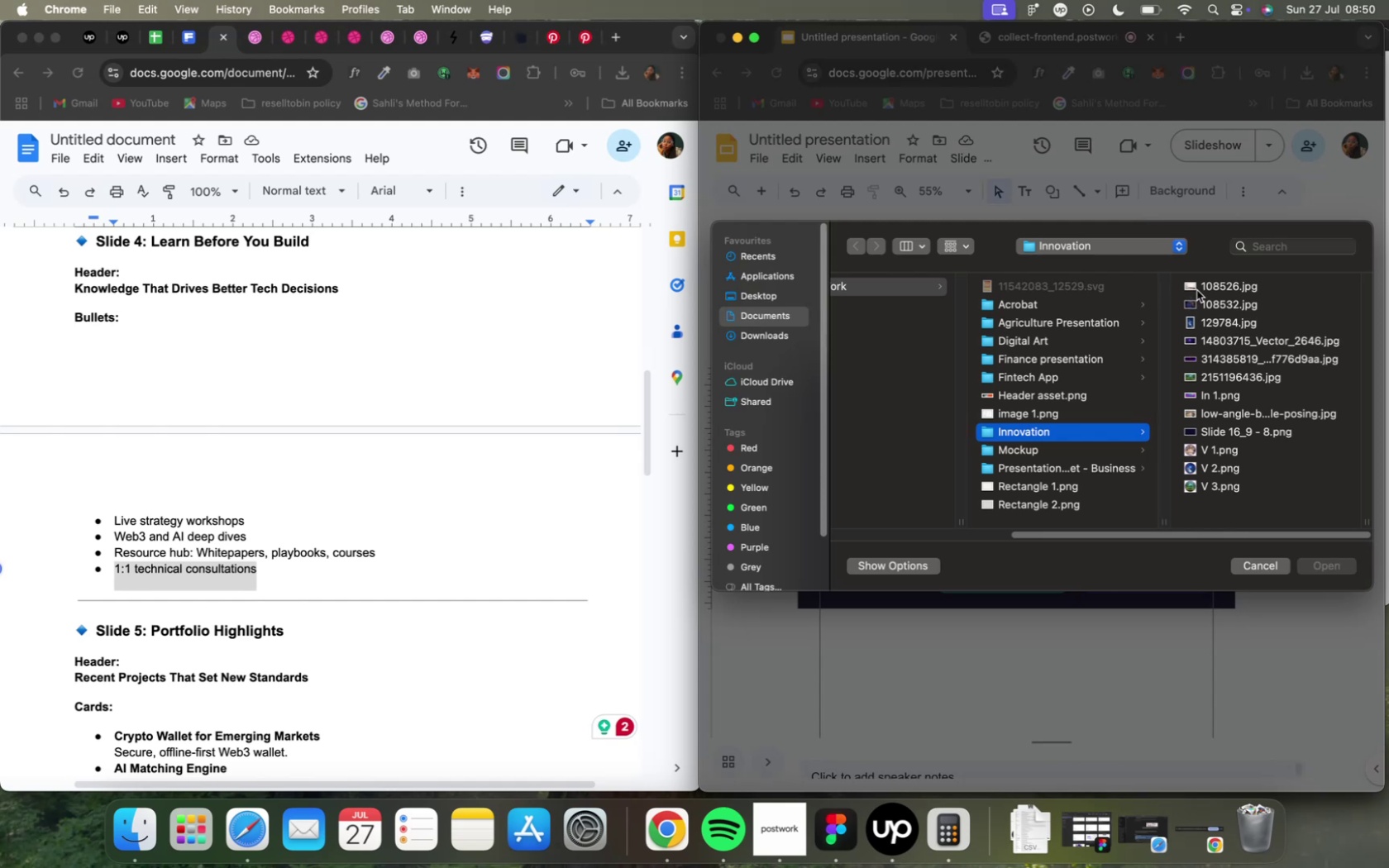 
left_click([1196, 289])
 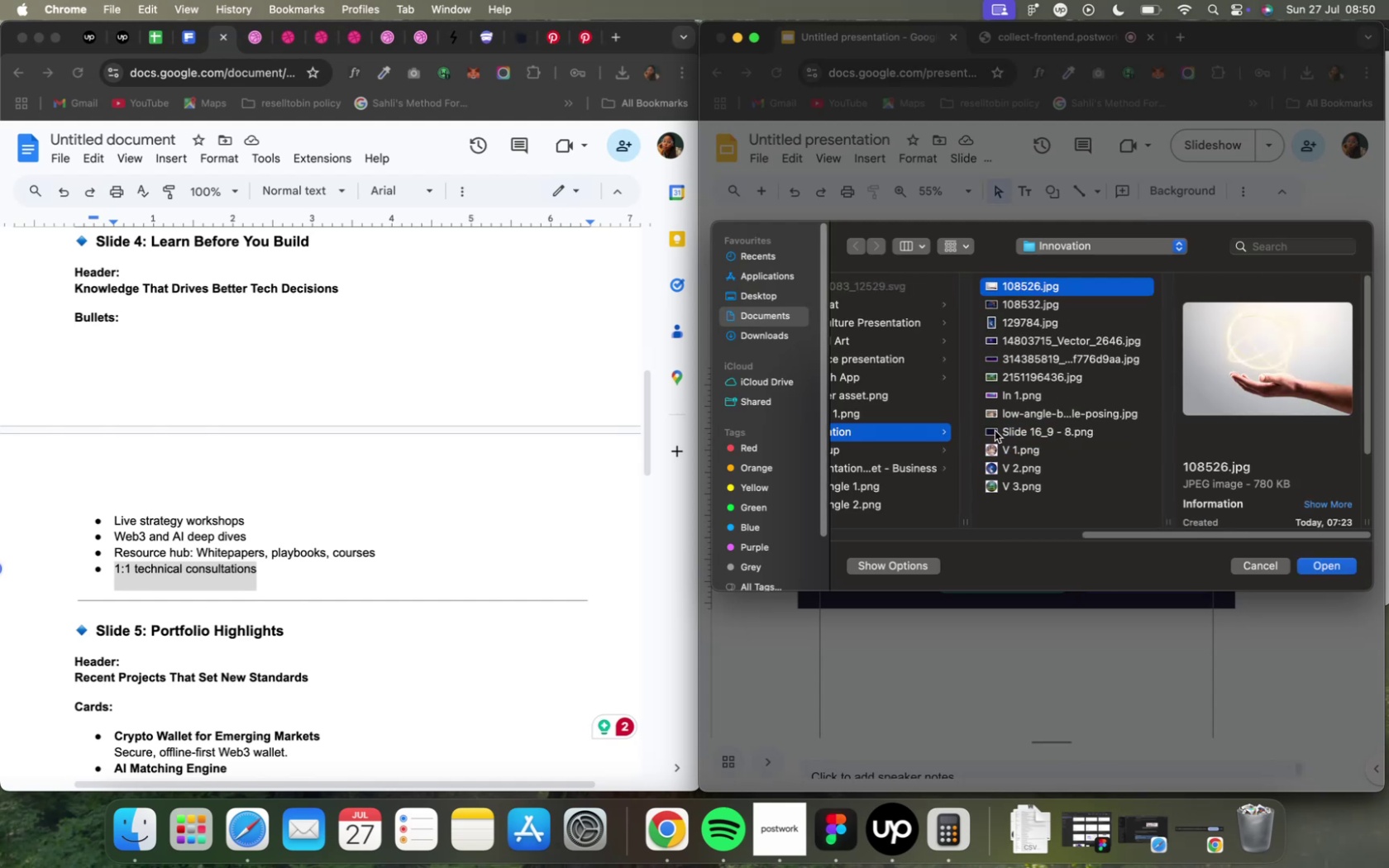 
left_click([1002, 422])
 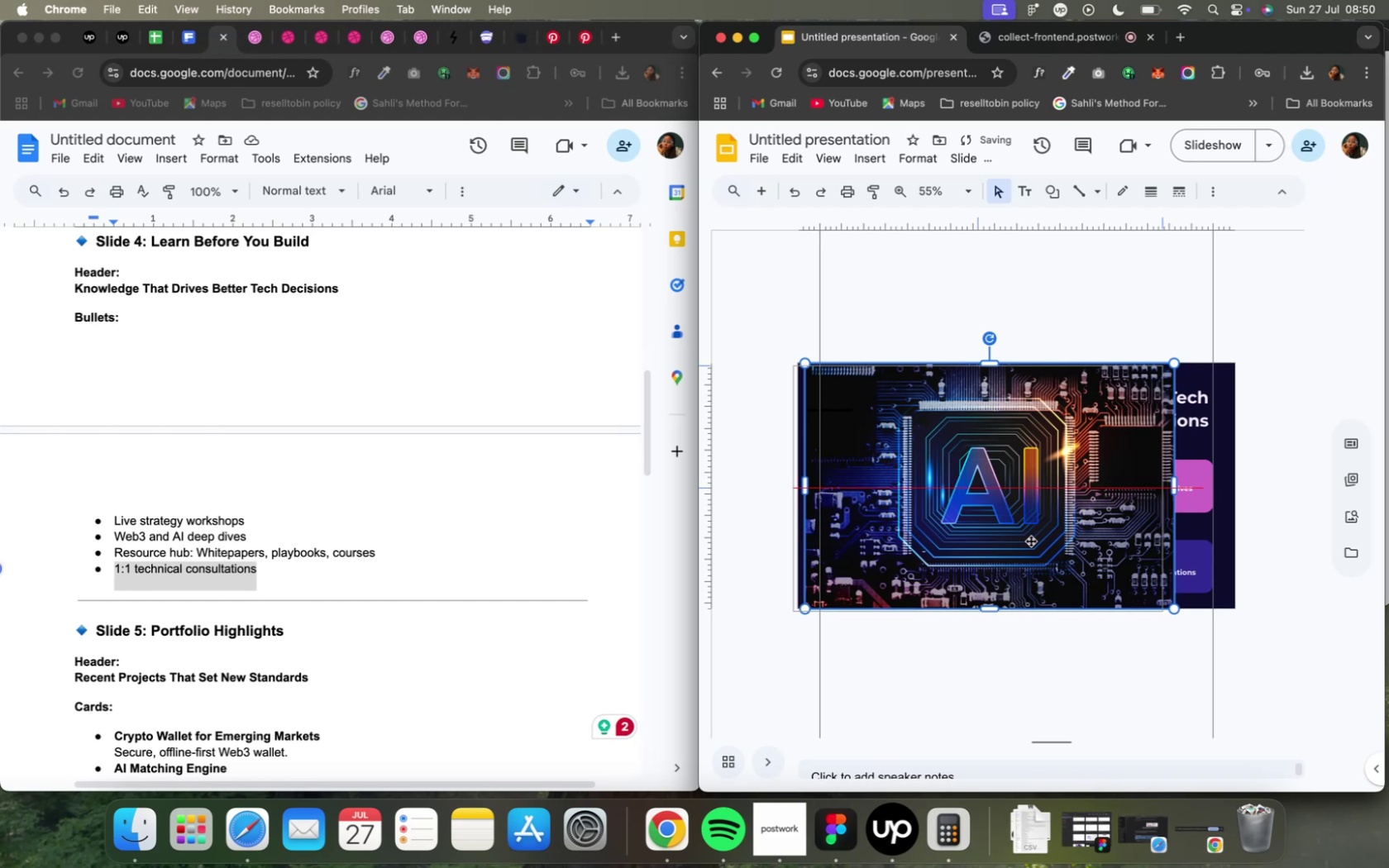 
wait(30.51)
 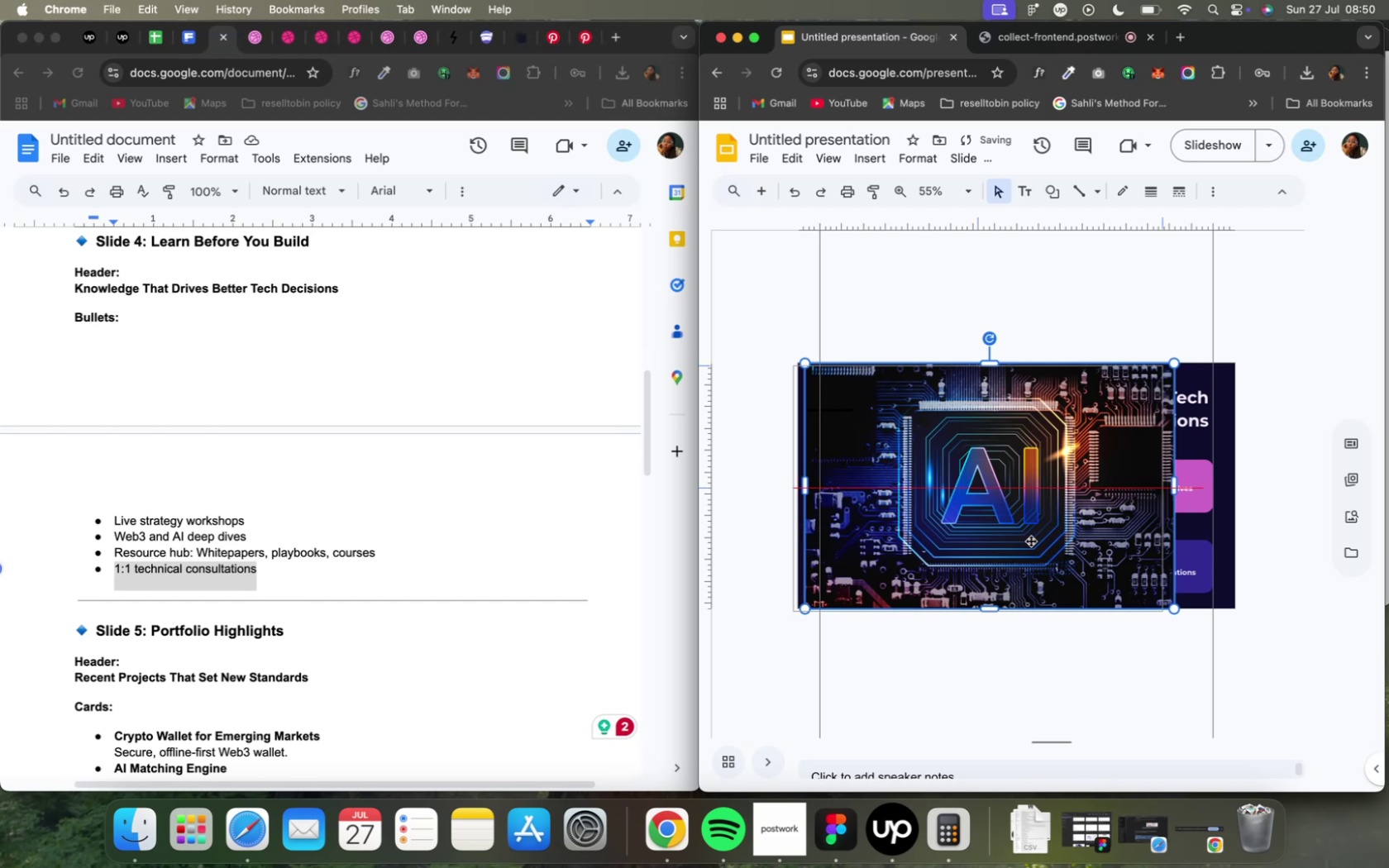 
double_click([966, 541])
 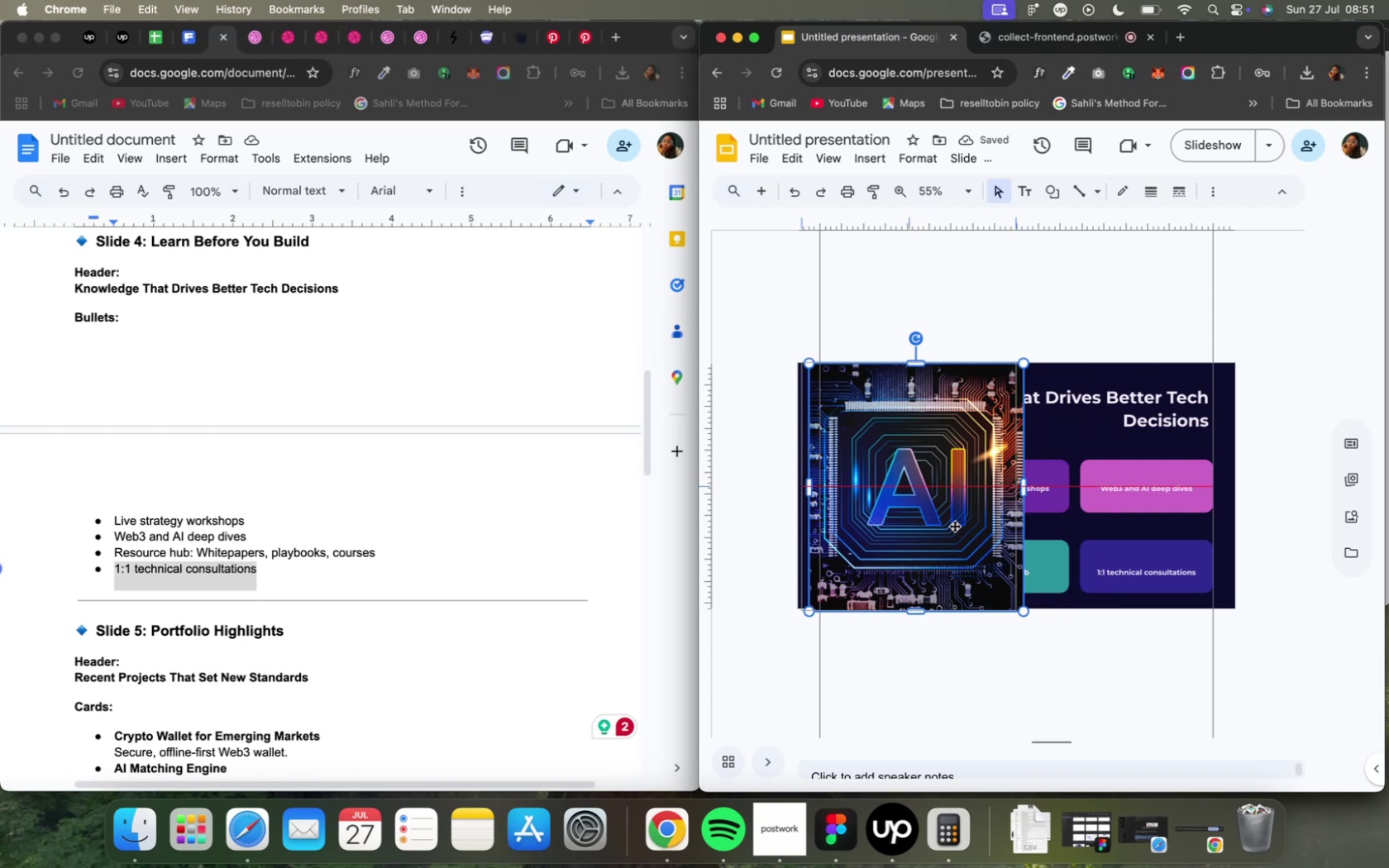 
wait(36.82)
 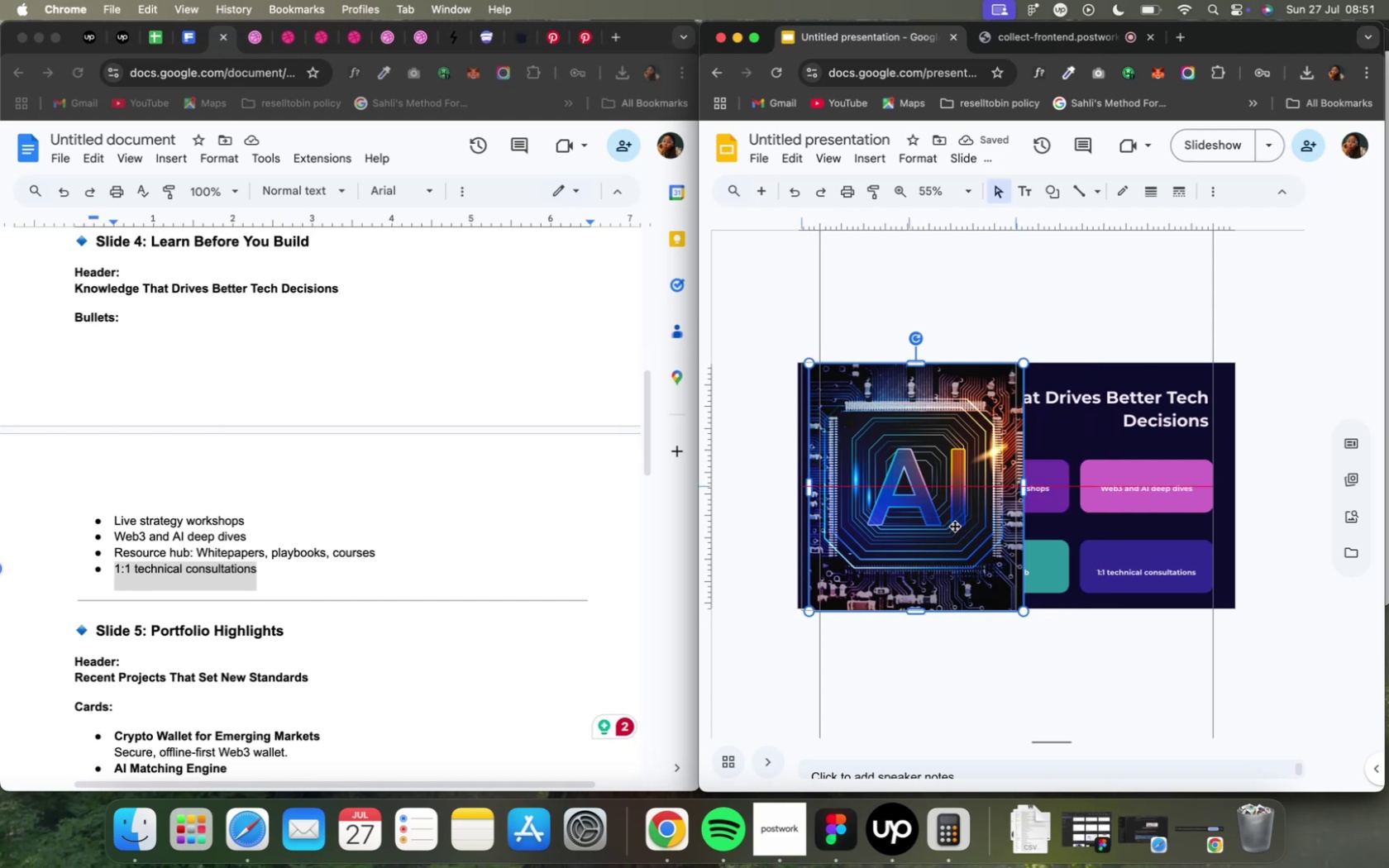 
right_click([900, 470])
 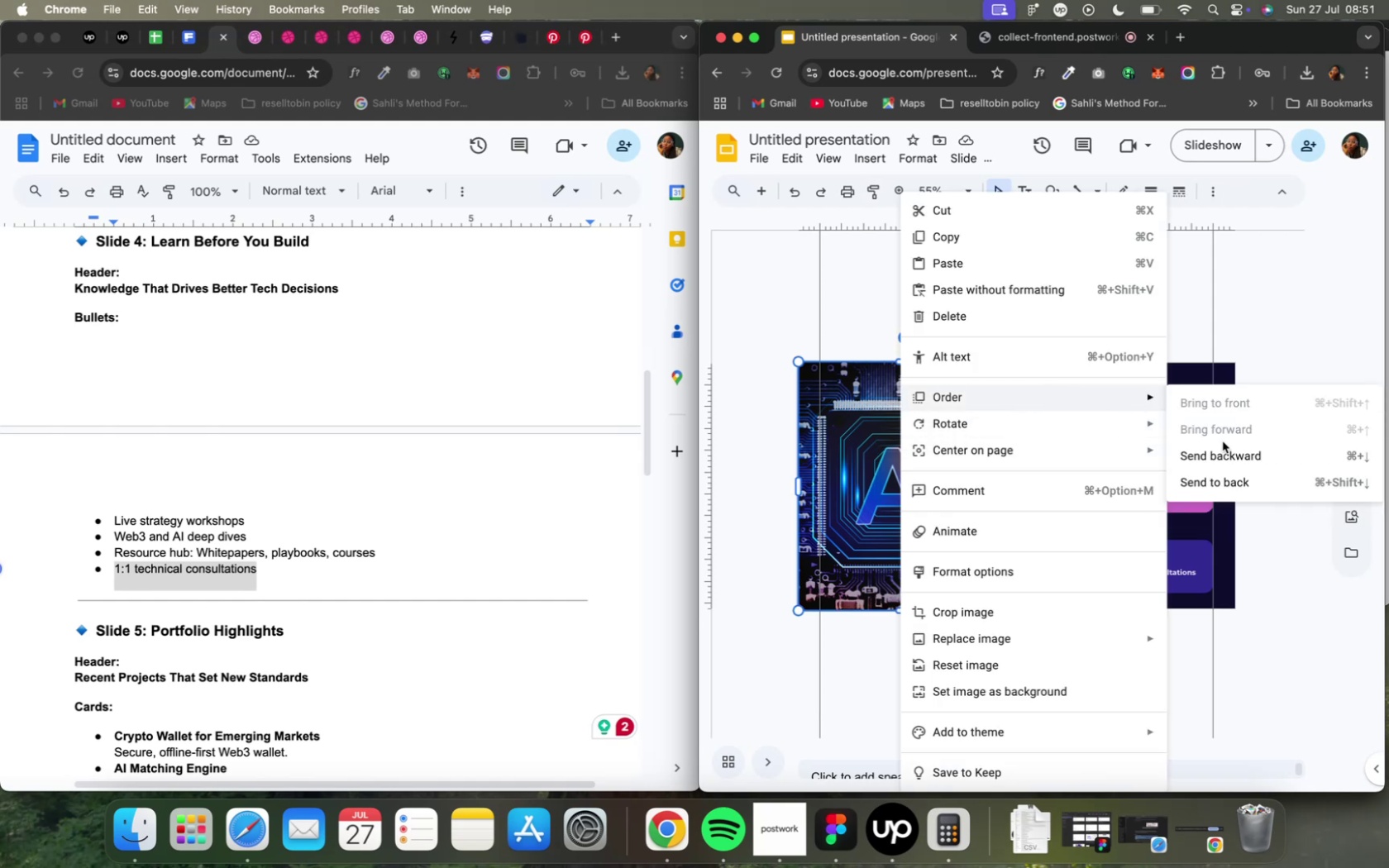 
left_click([1223, 479])
 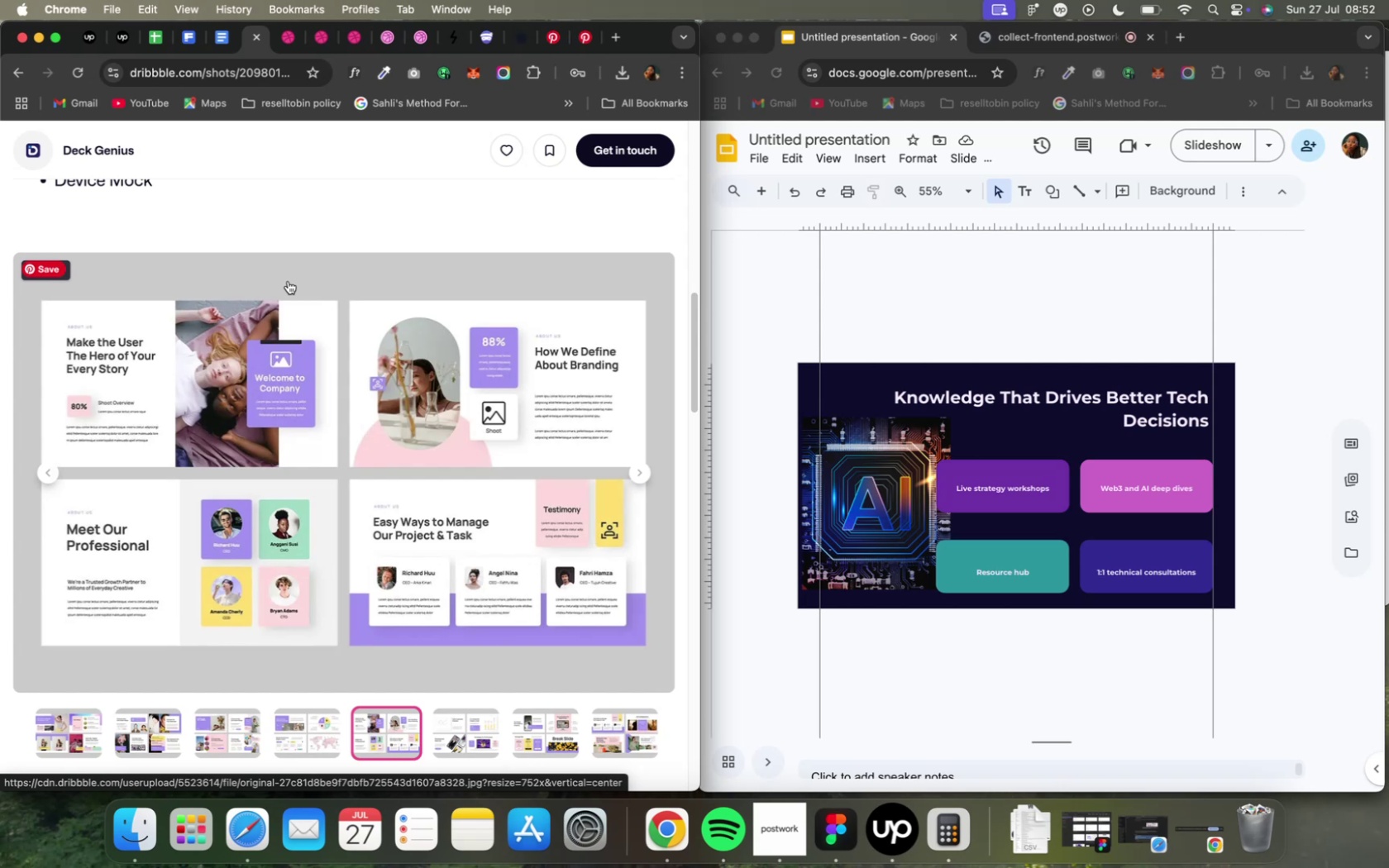 
wait(49.11)
 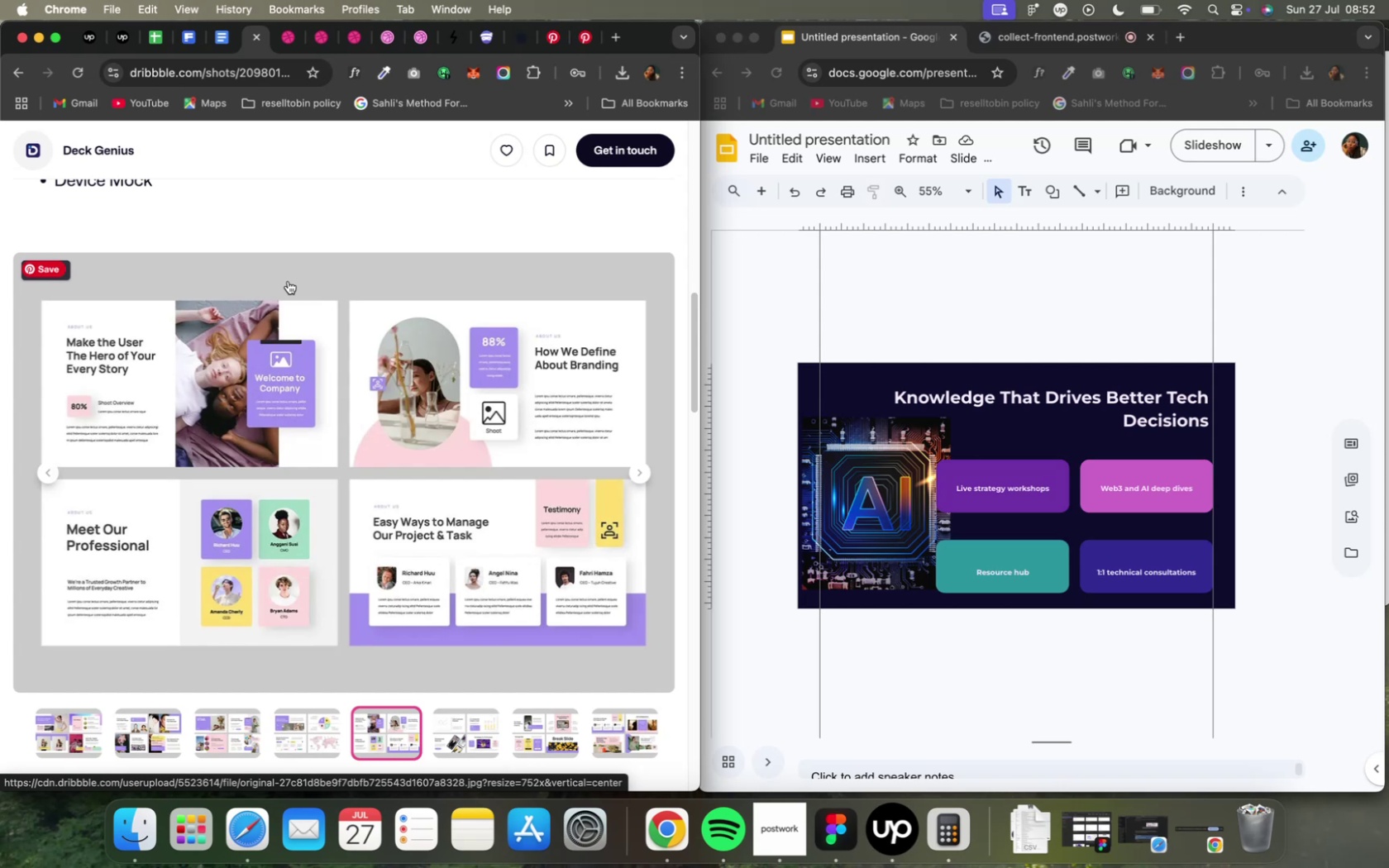 
left_click([66, 742])
 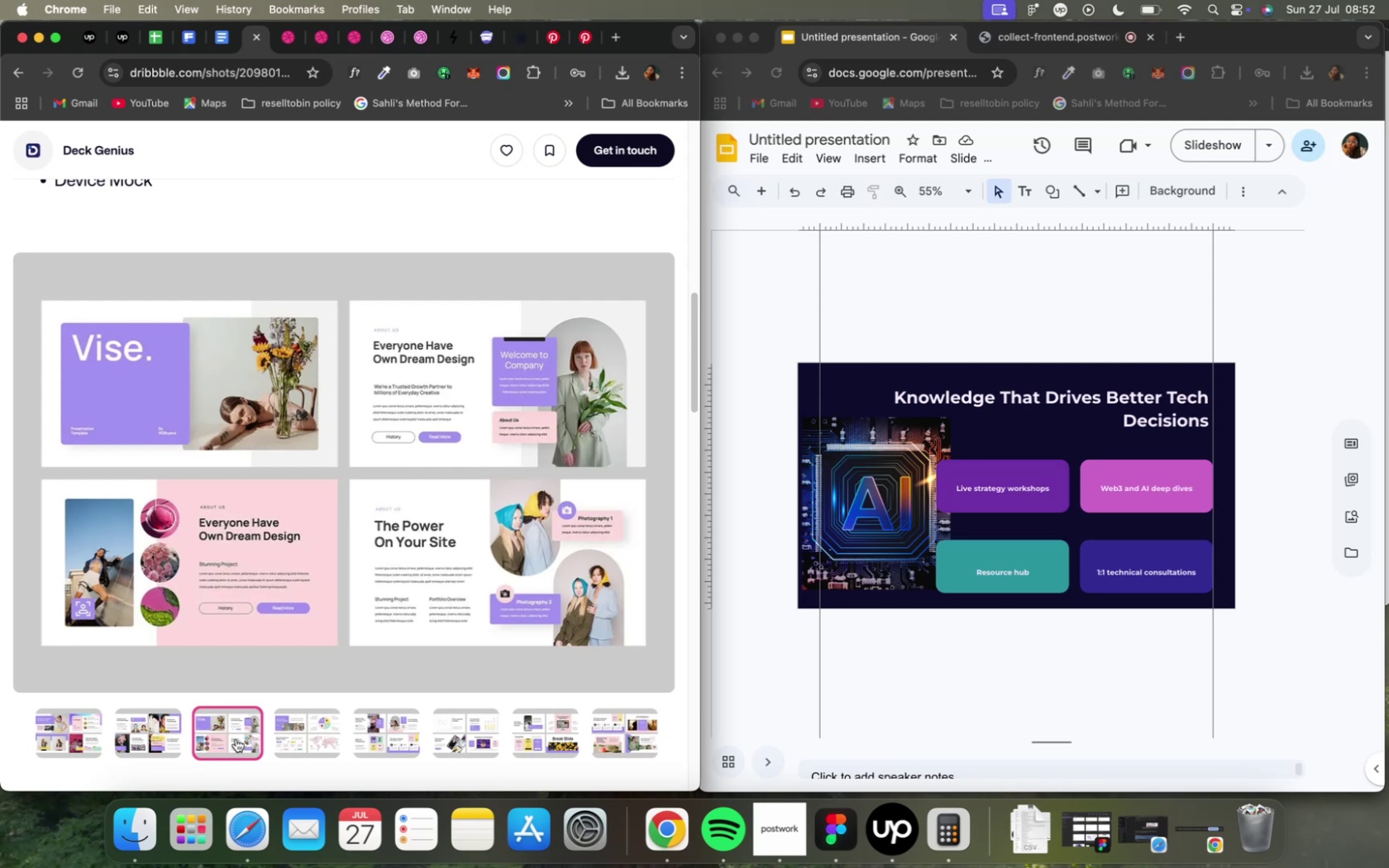 
wait(32.47)
 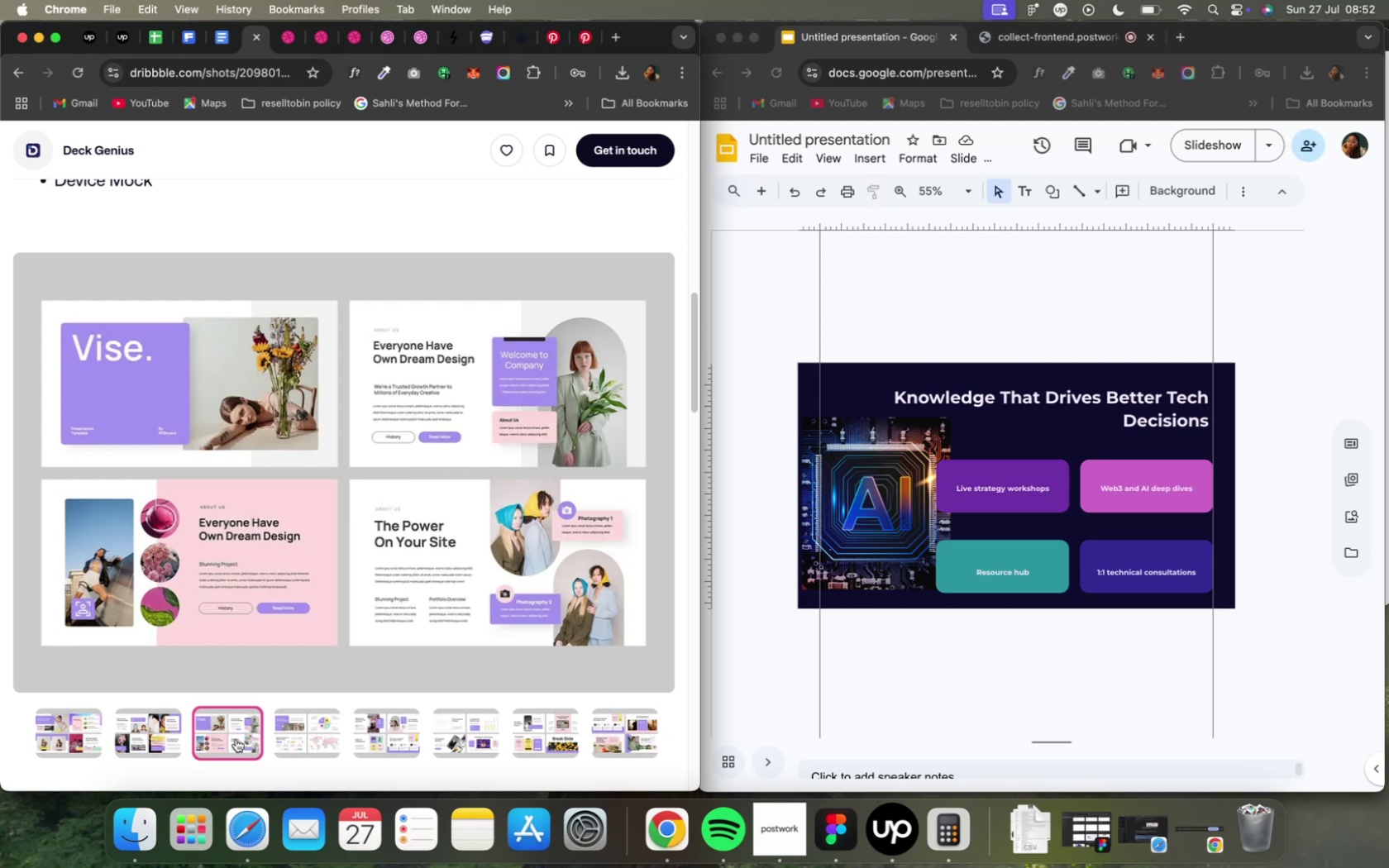 
mouse_move([824, 832])
 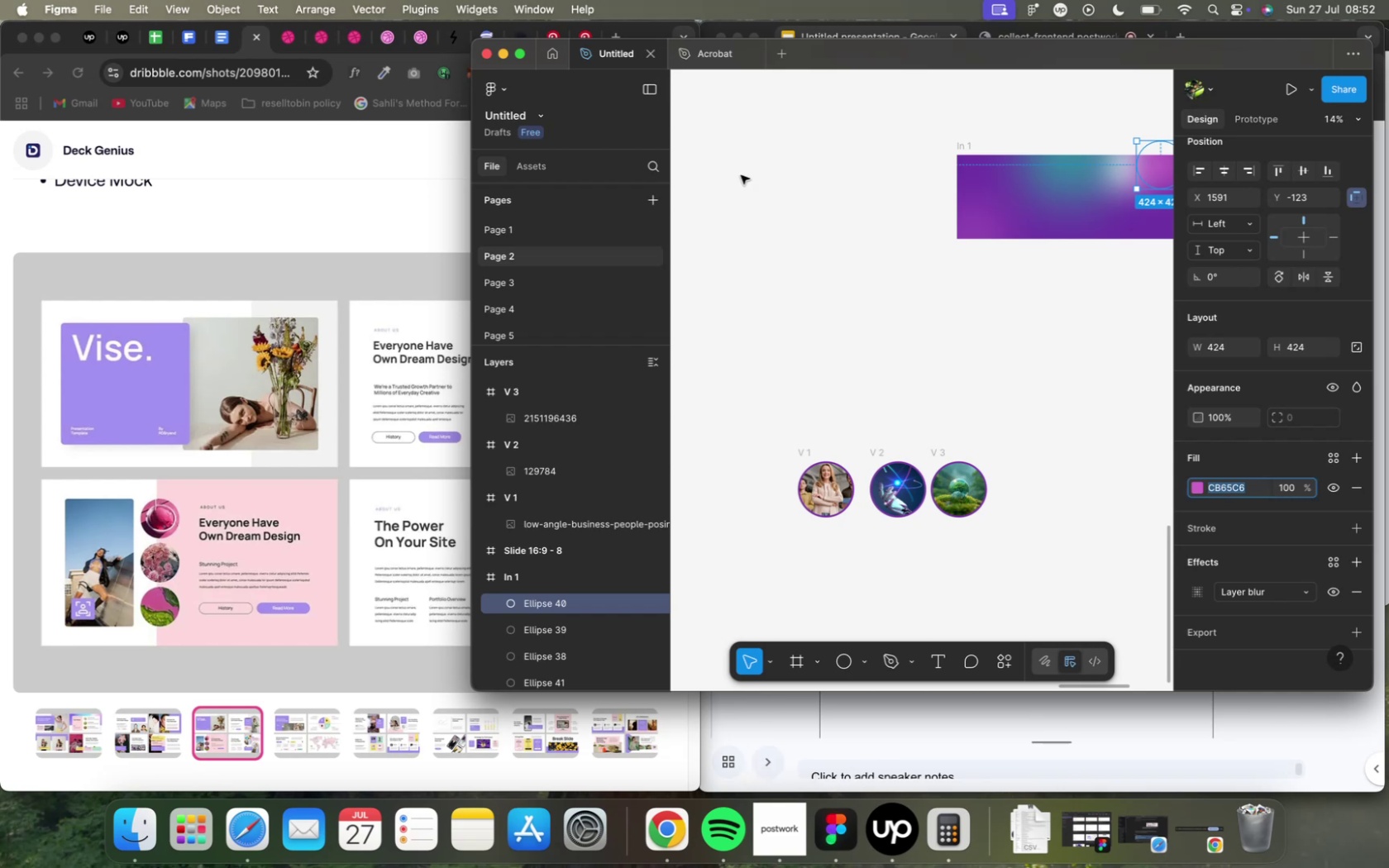 
wait(5.82)
 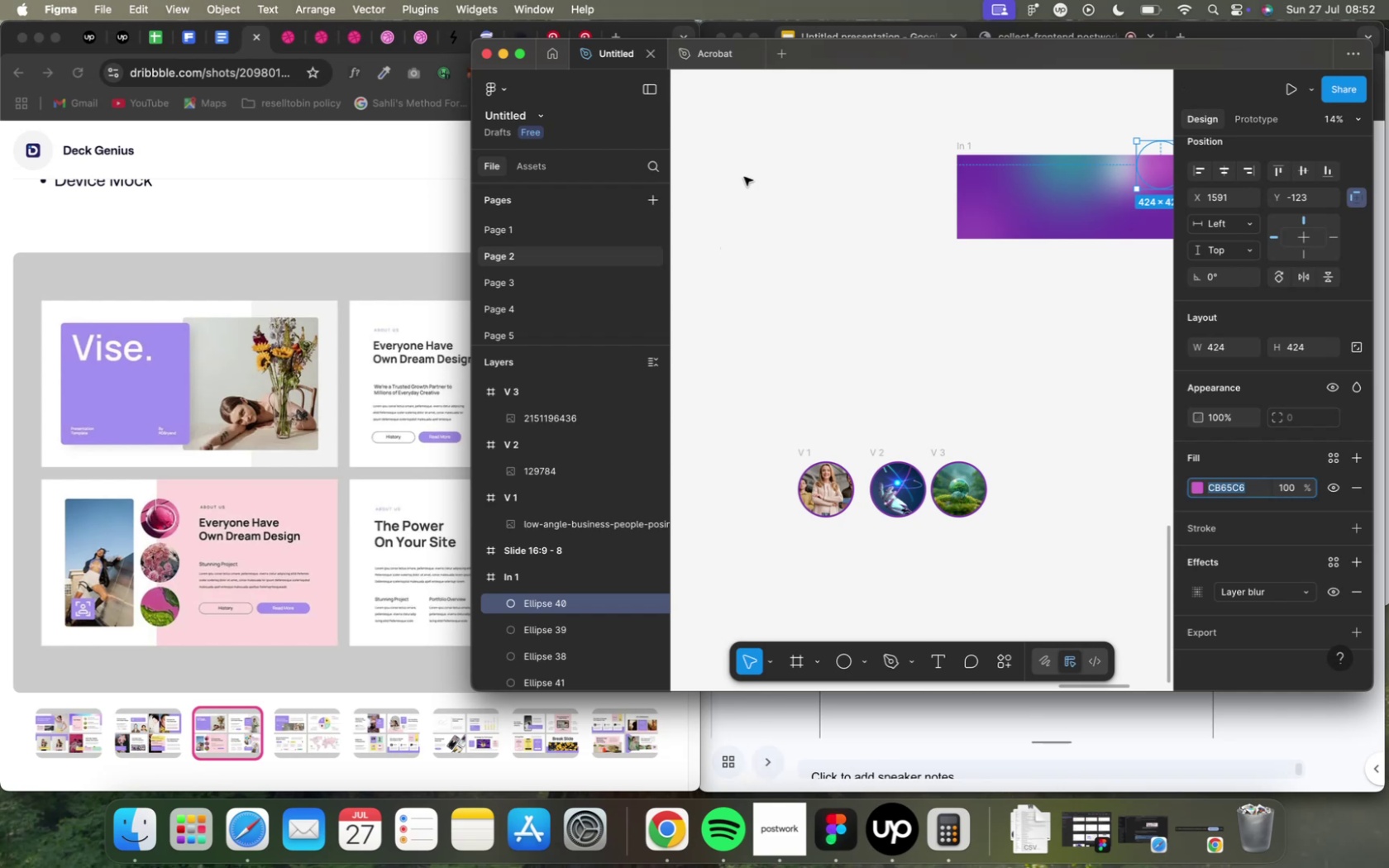 
key(F)
 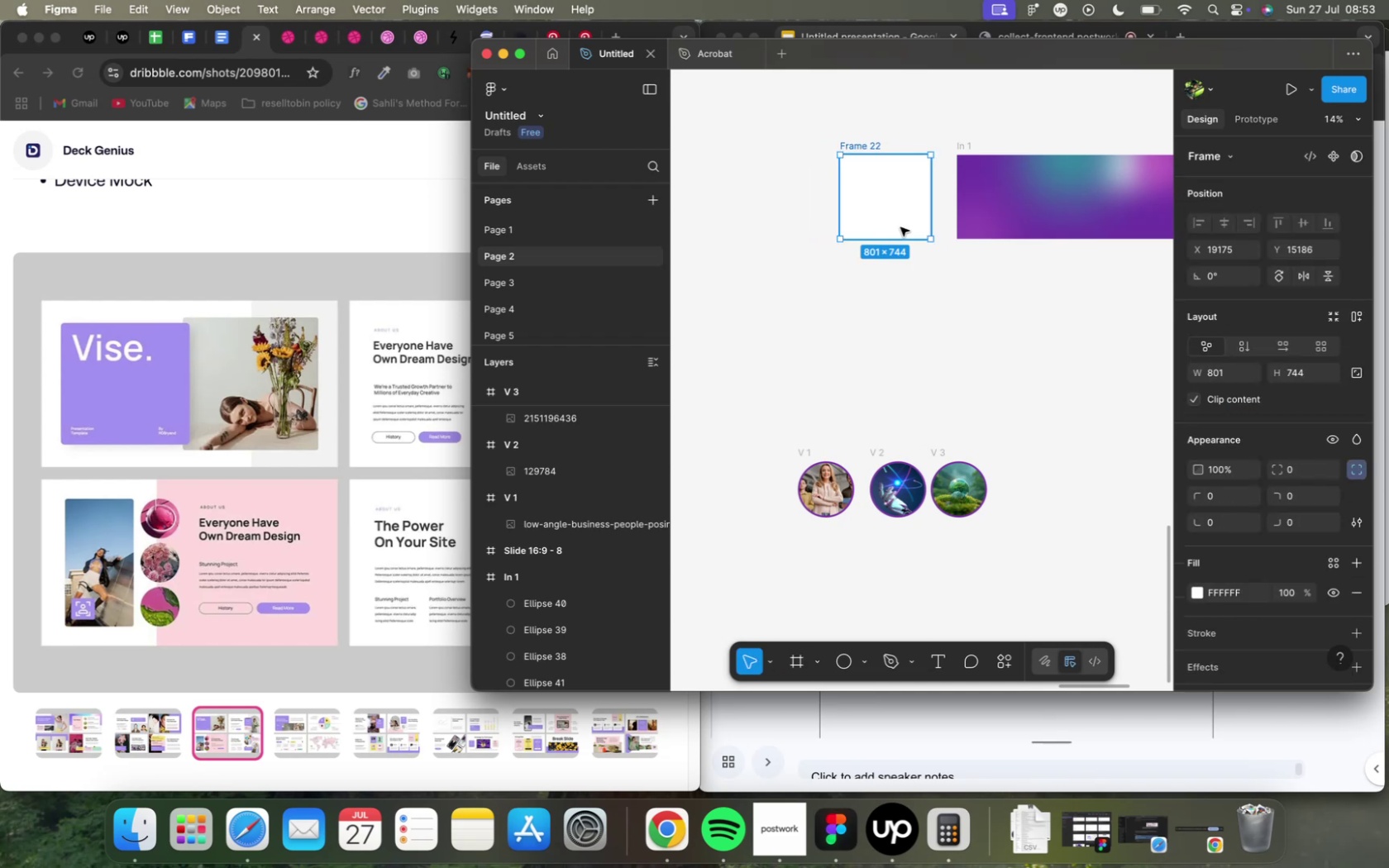 
wait(13.51)
 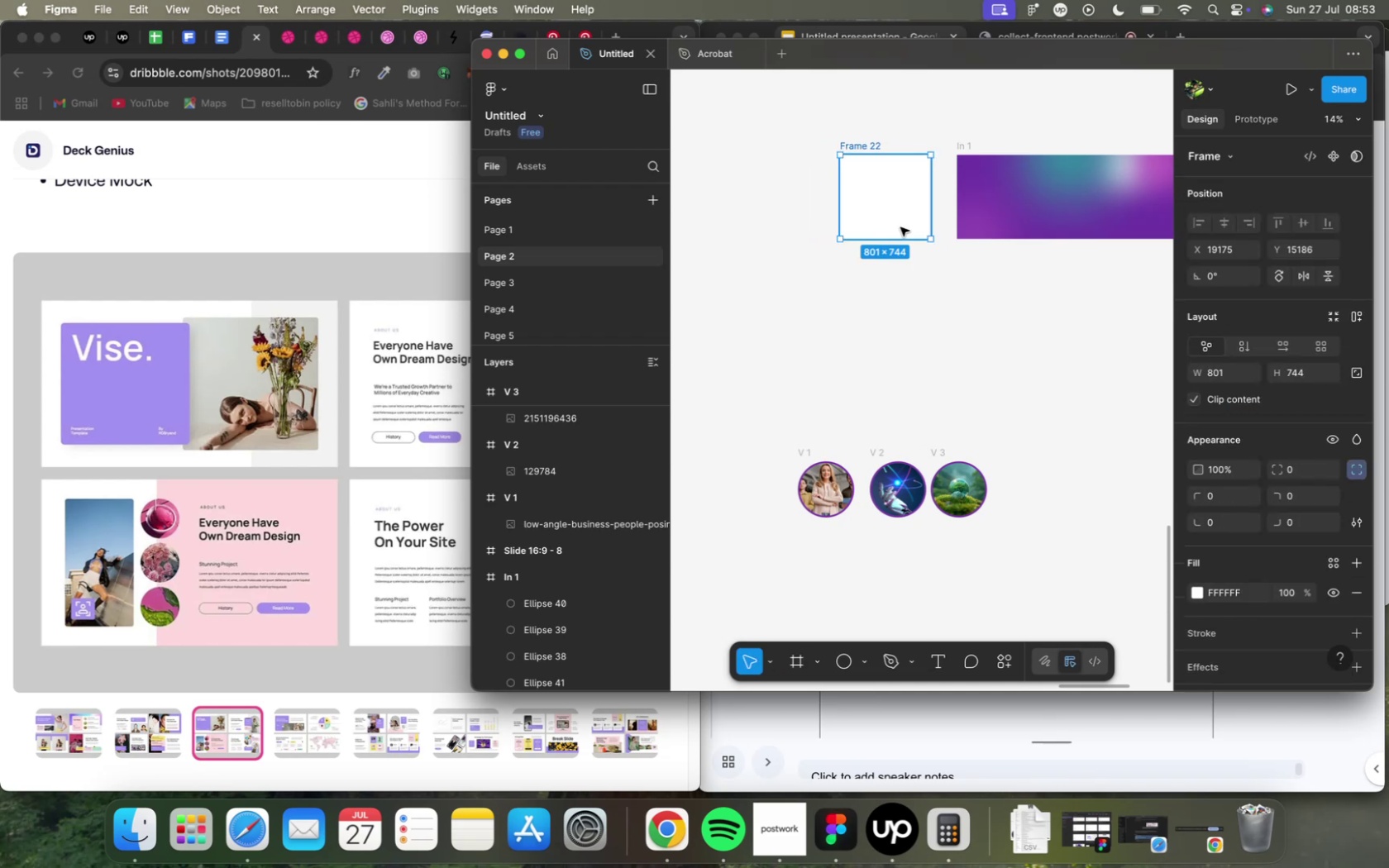 
key(ArrowLeft)
 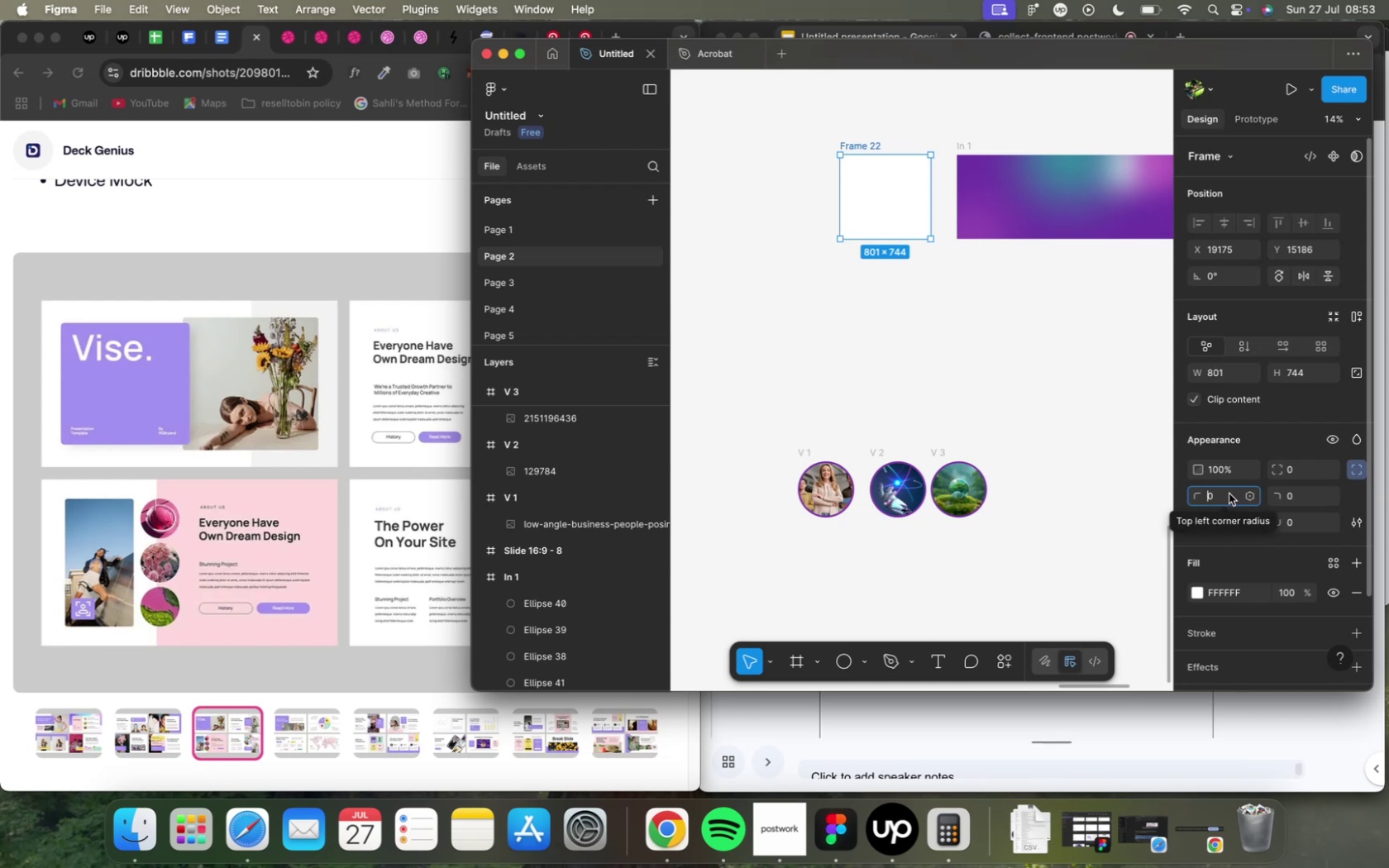 
type(10)
 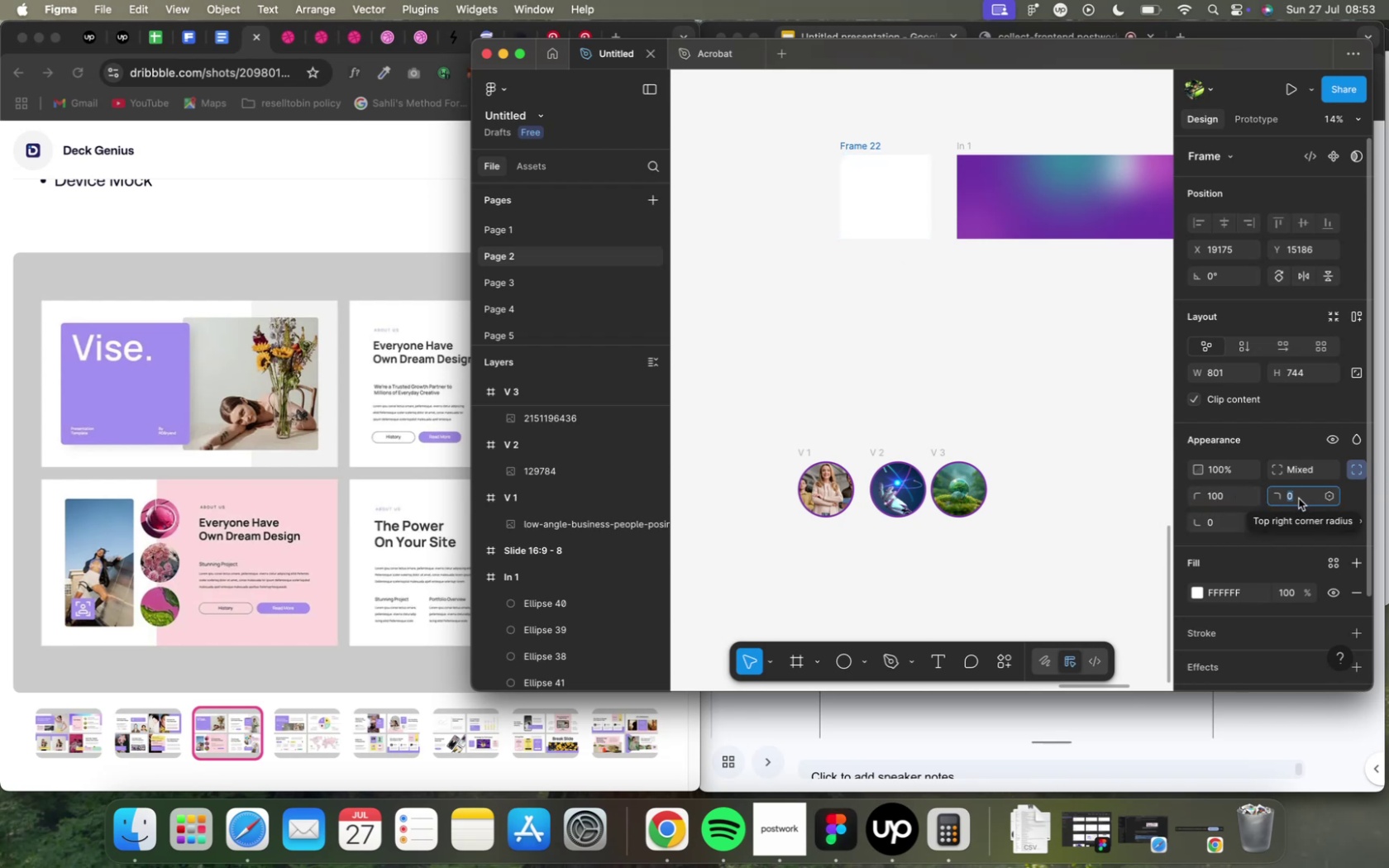 
wait(5.41)
 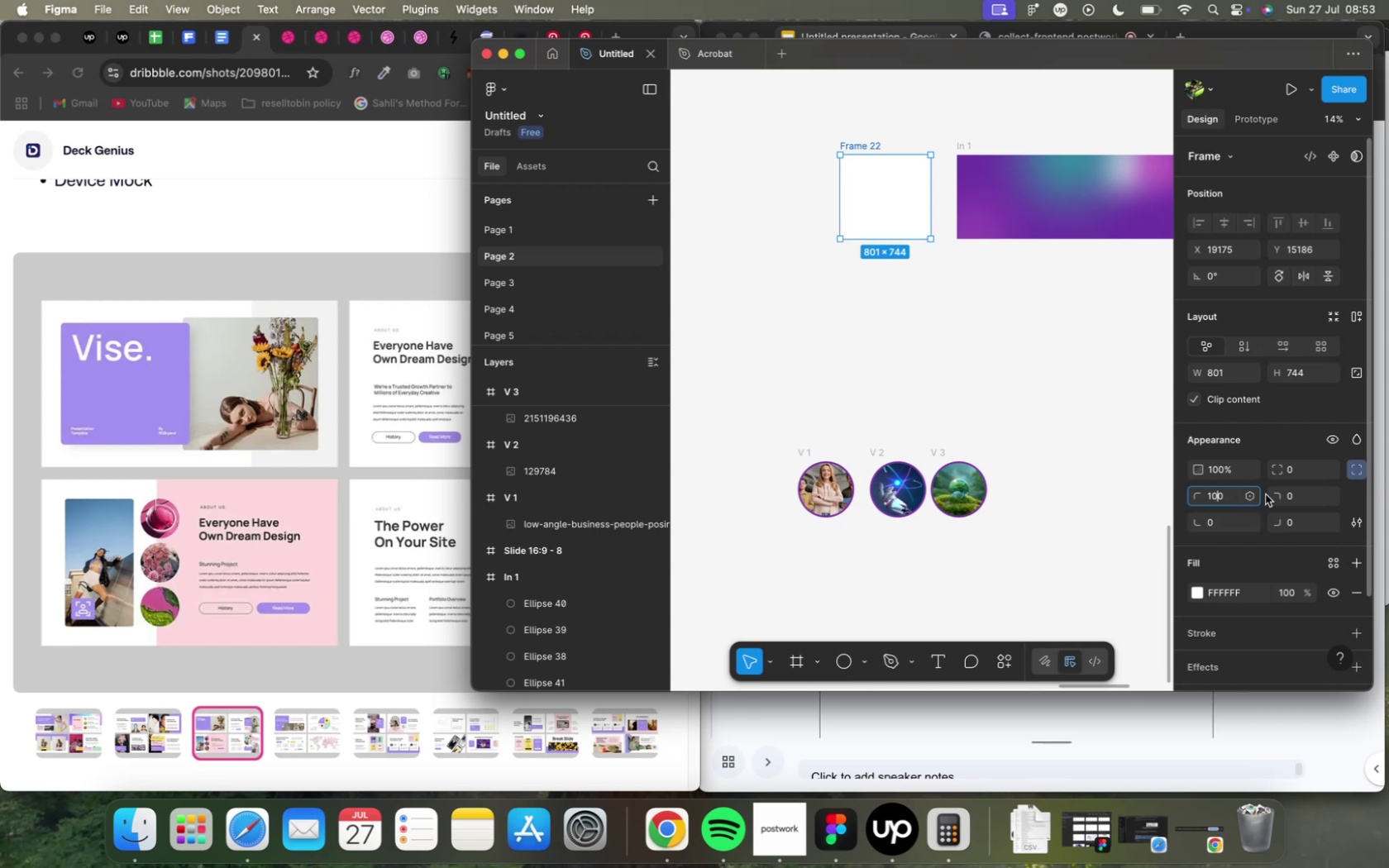 
key(ArrowLeft)
 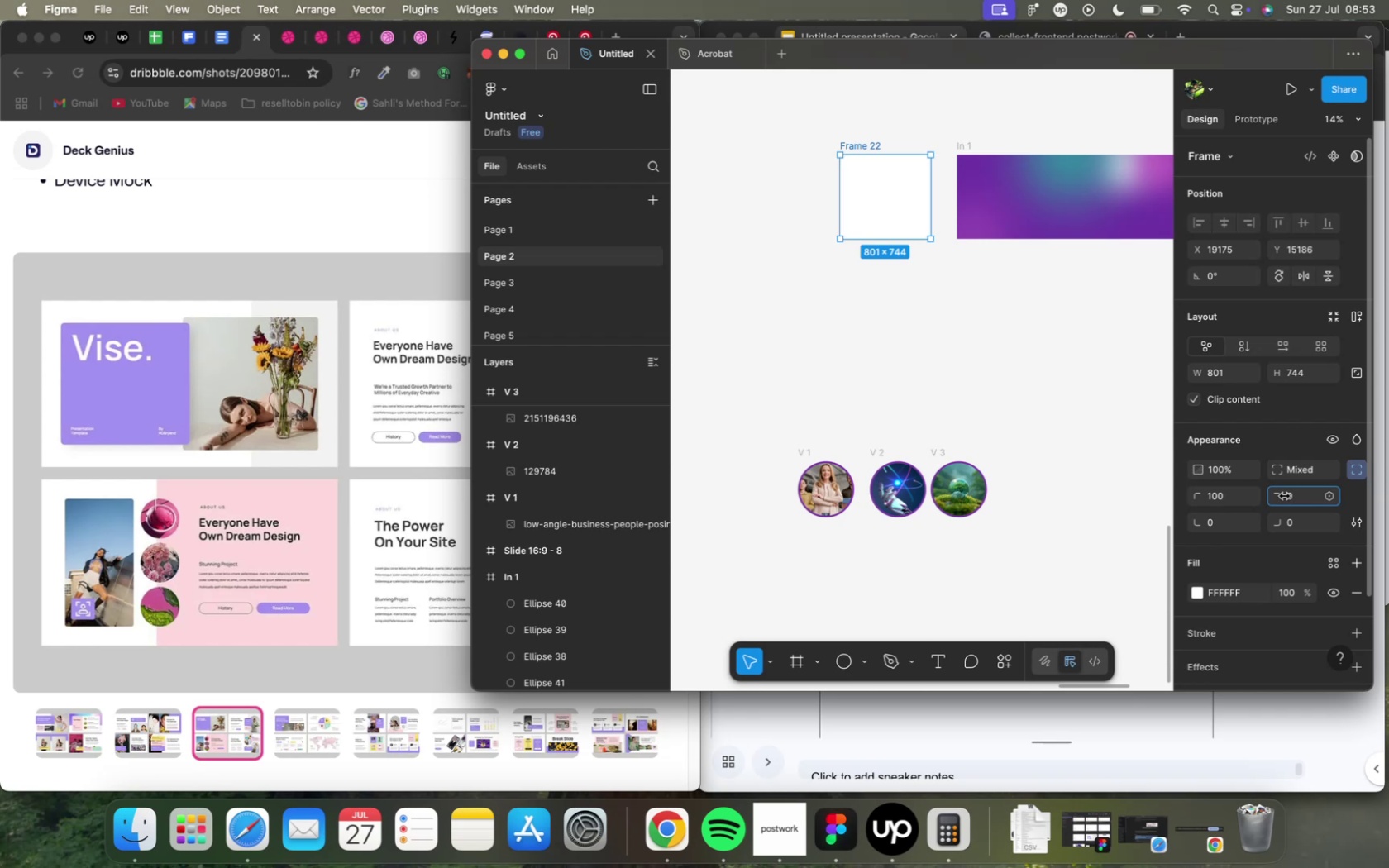 
type(60)
 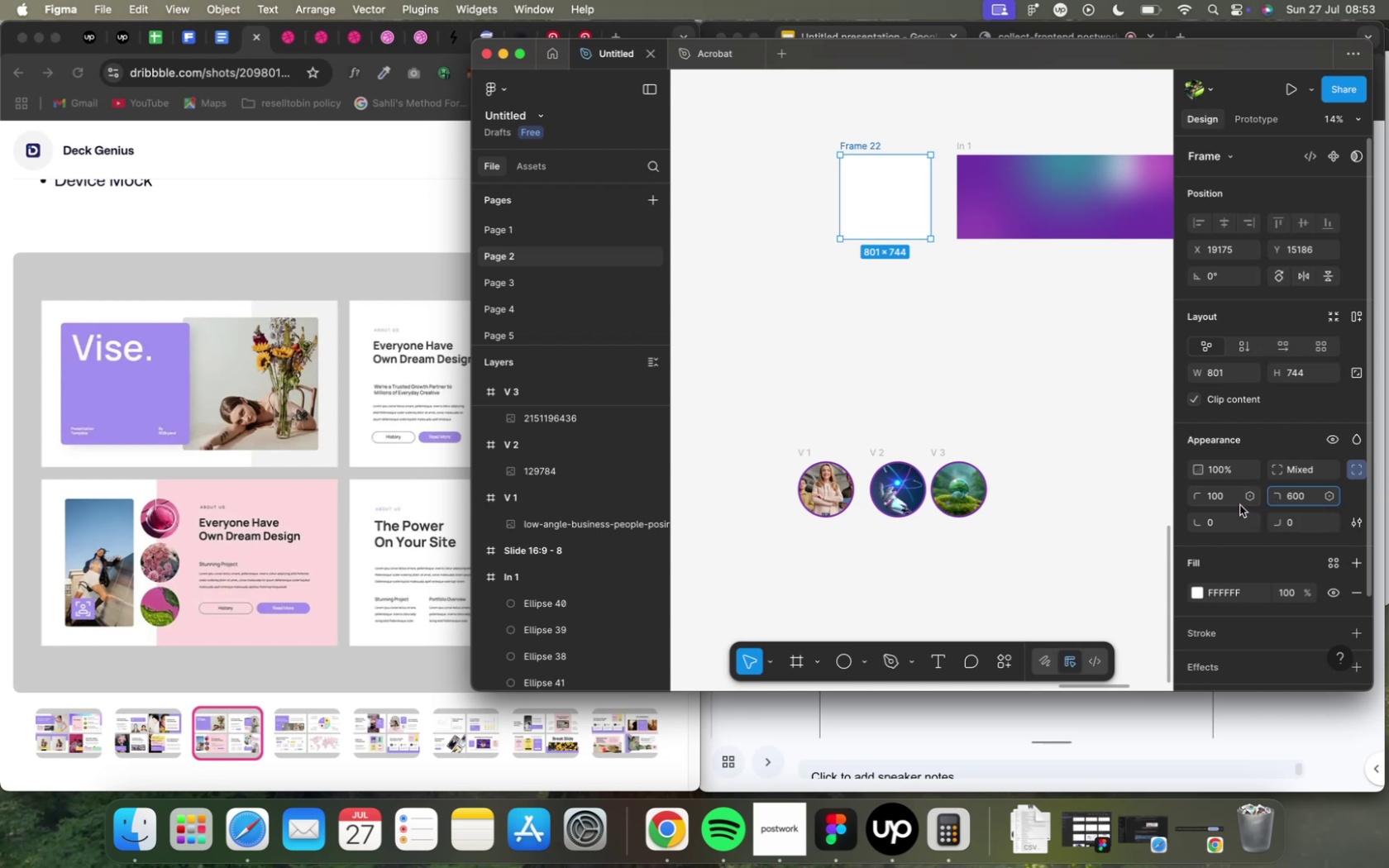 
left_click([1210, 504])
 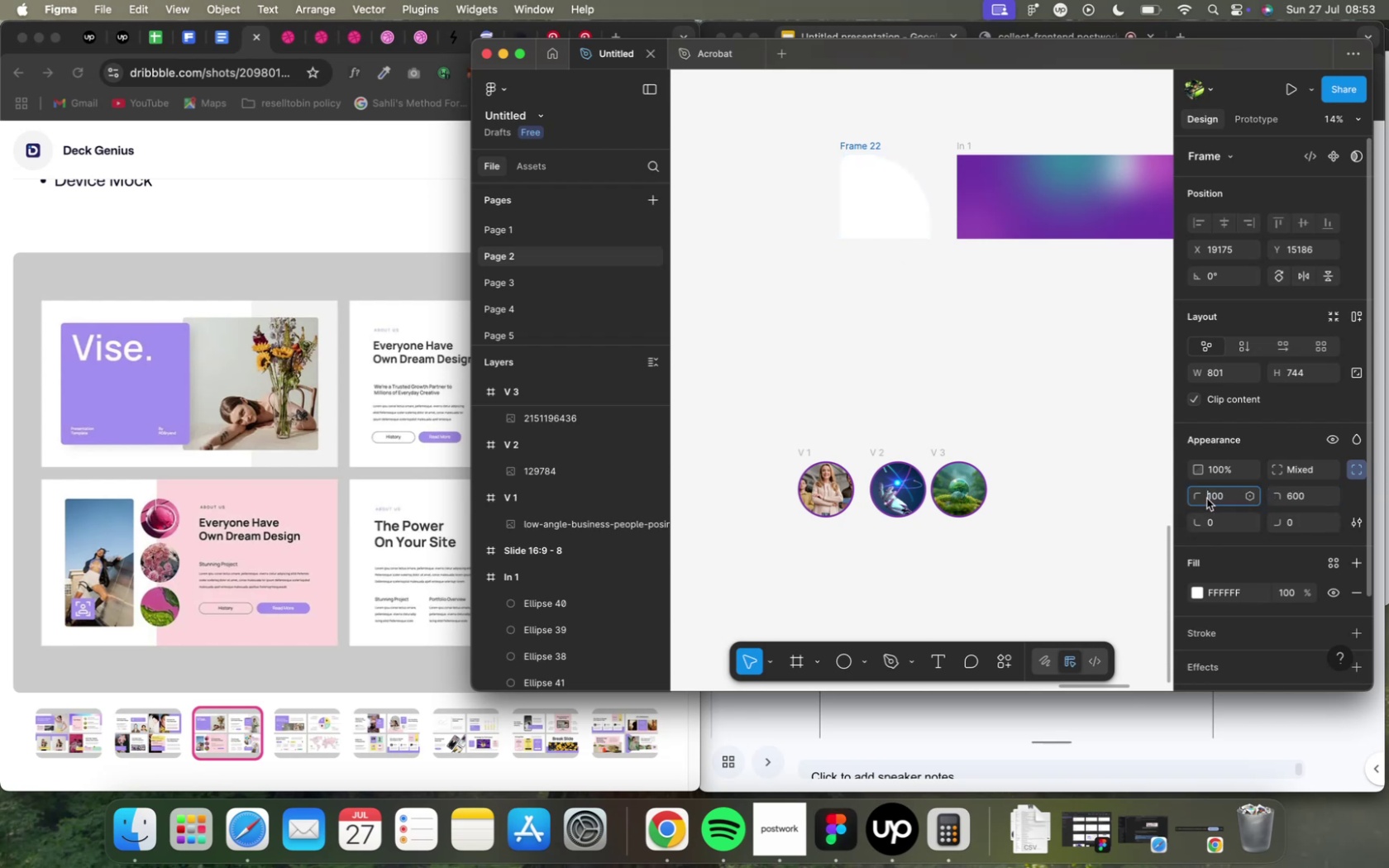 
key(ArrowRight)
 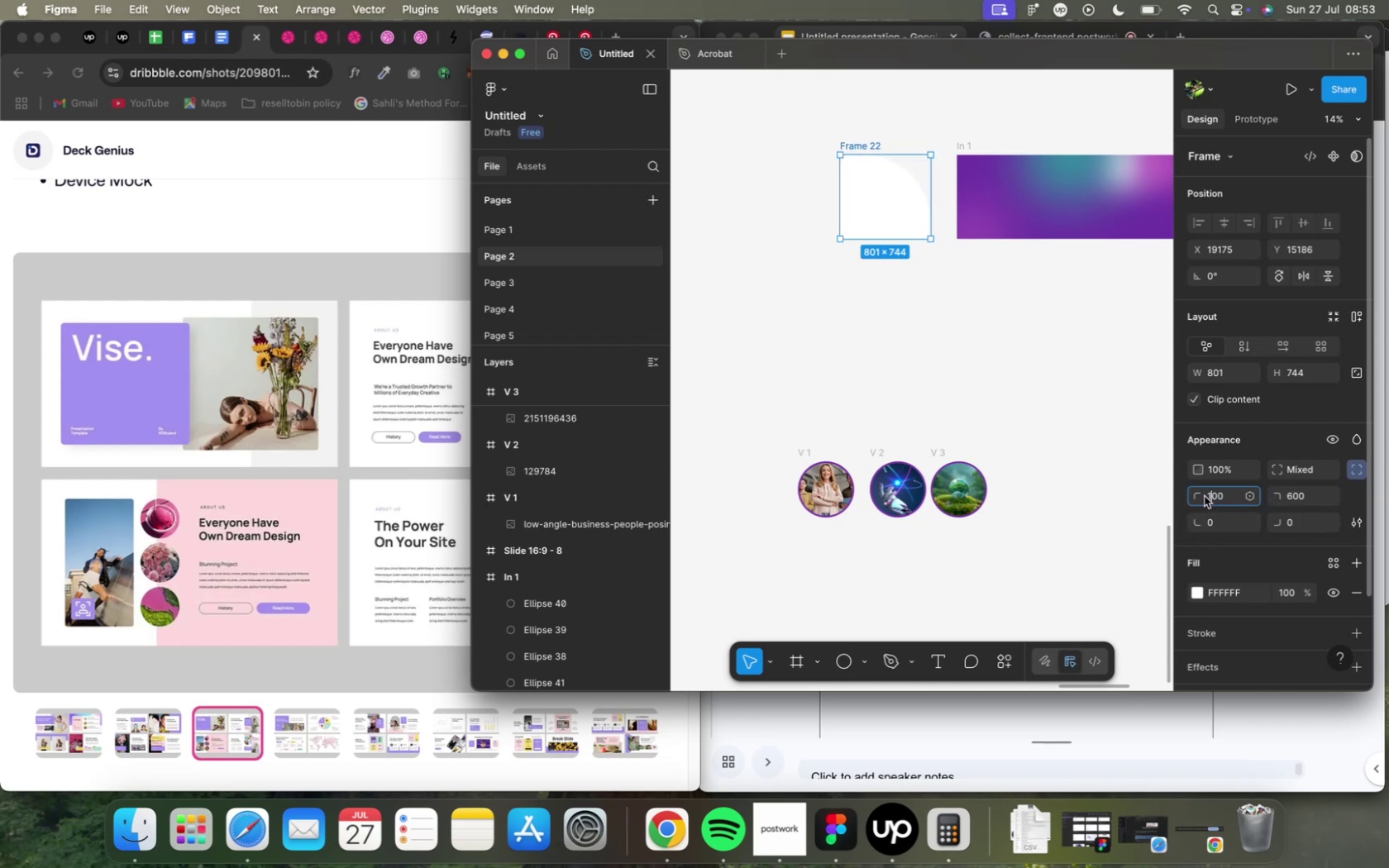 
key(Equal)
 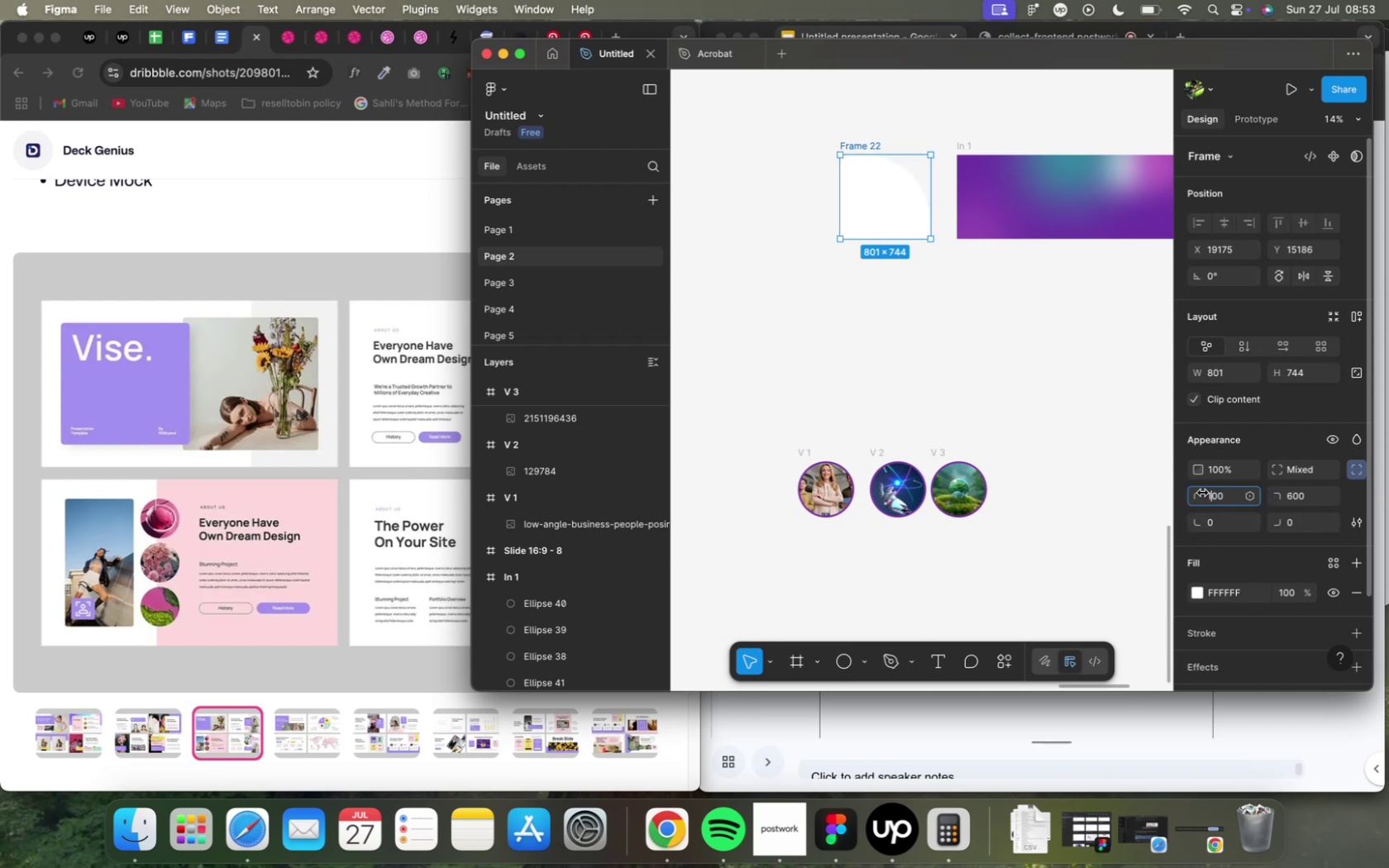 
key(Backspace)
 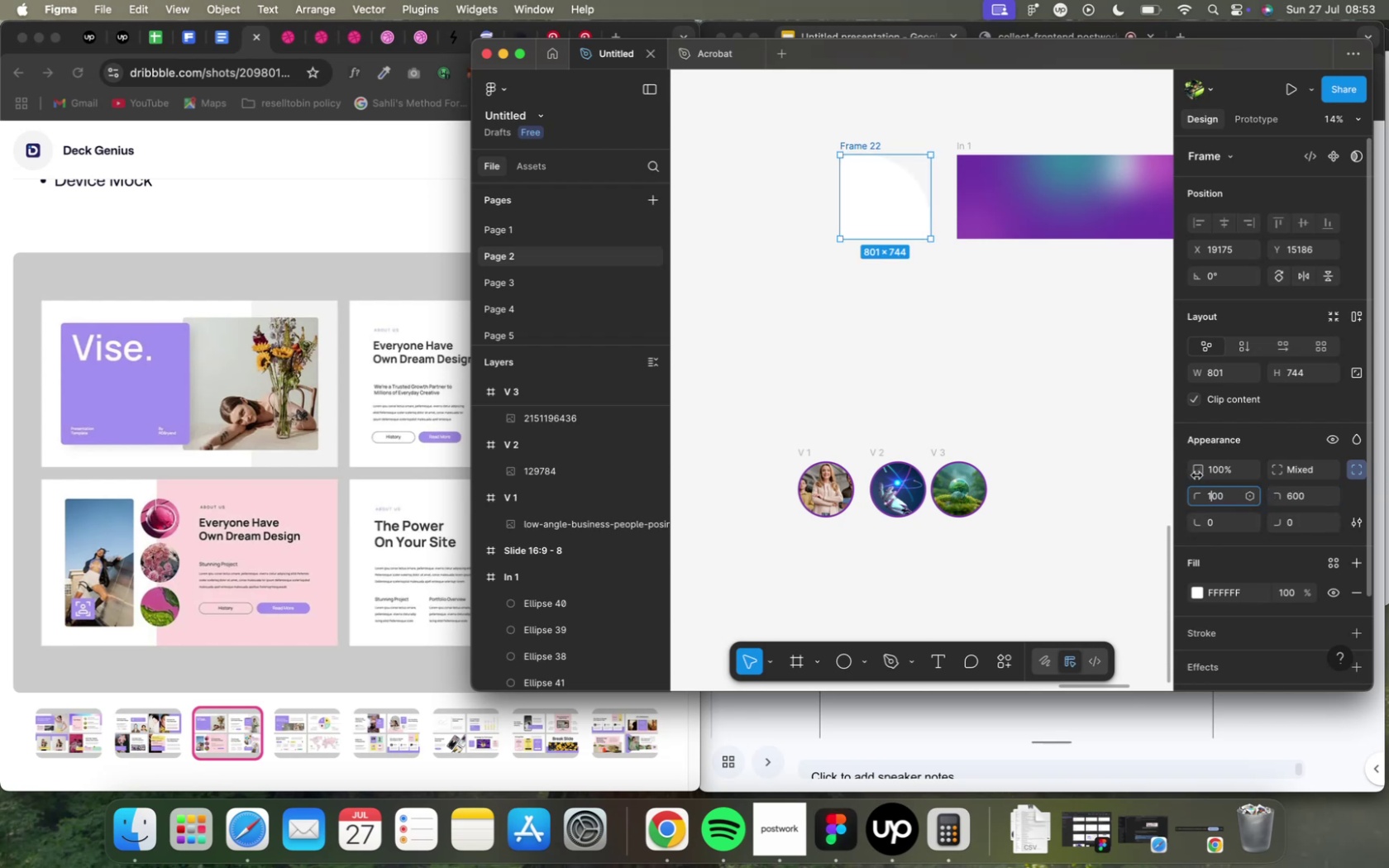 
mouse_move([1188, 452])
 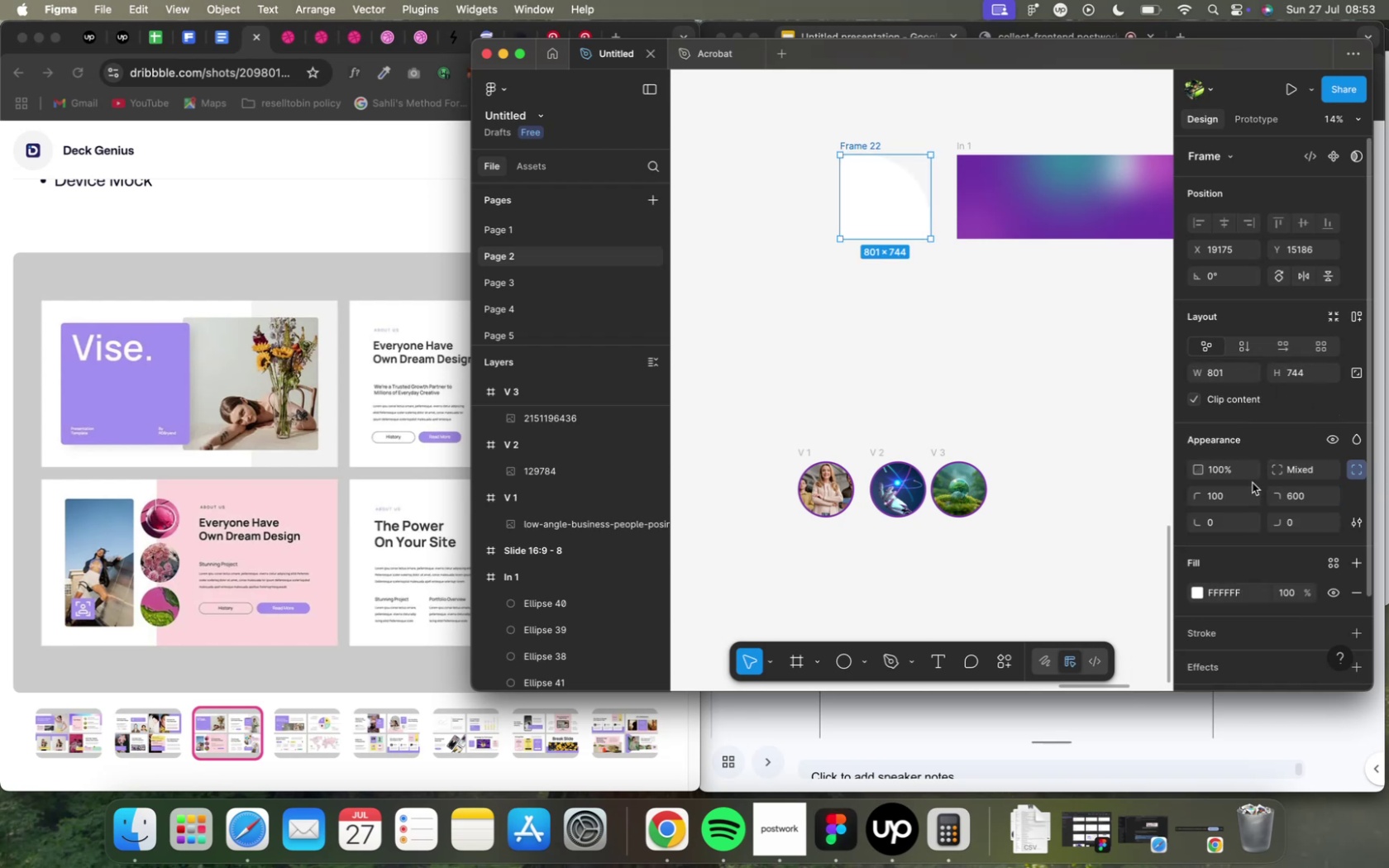 
left_click([1223, 498])
 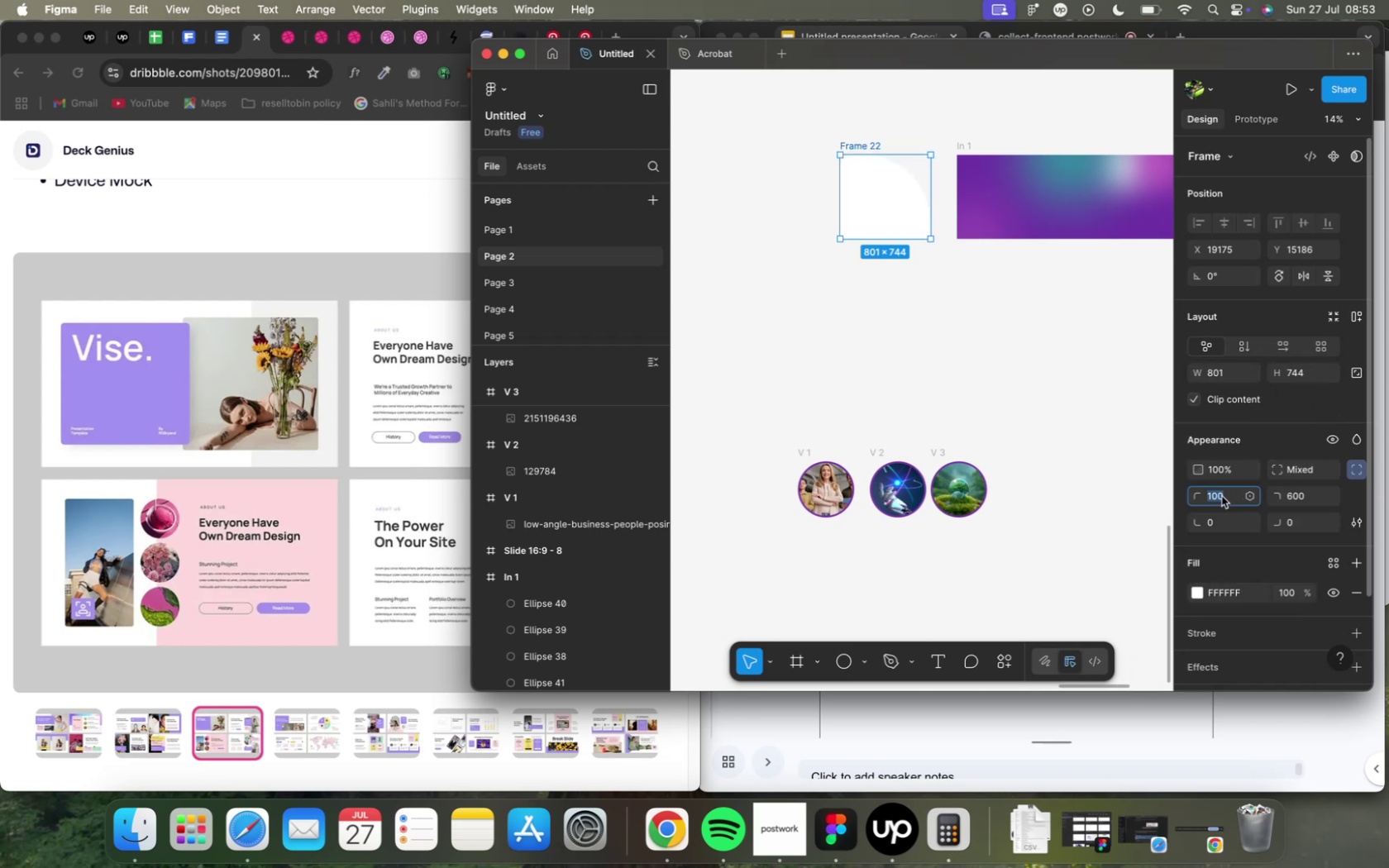 
type(600)
 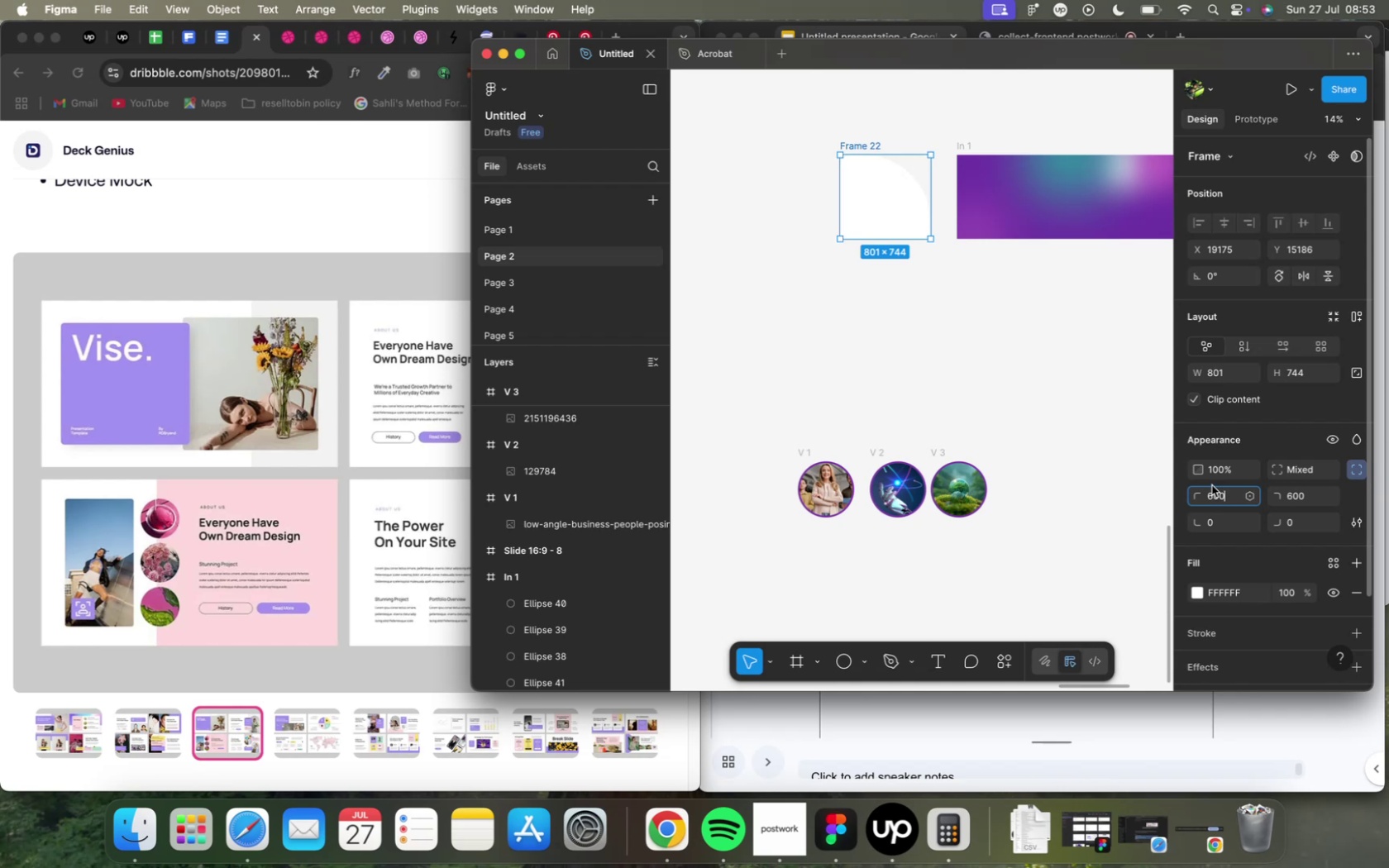 
key(Enter)
 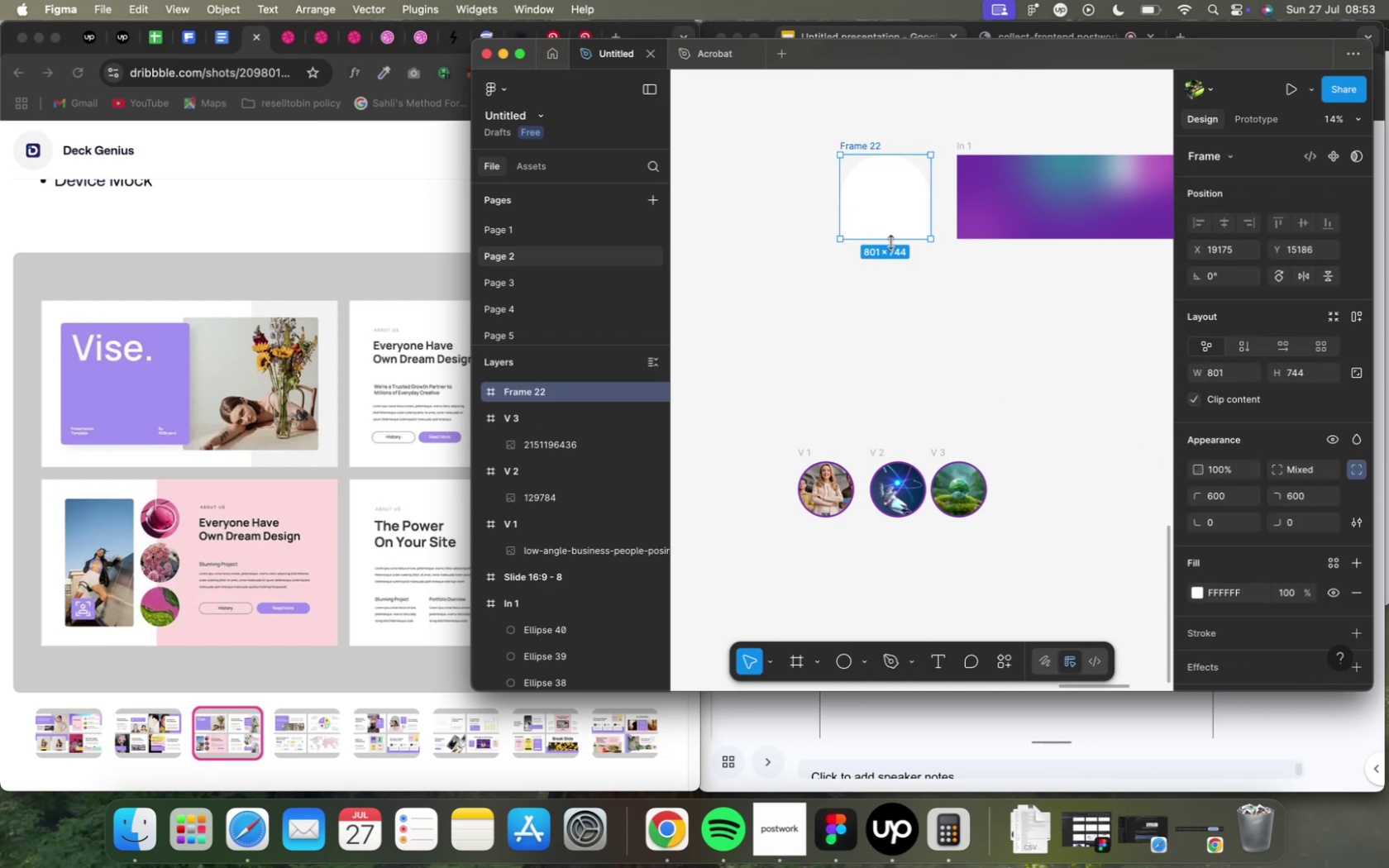 
wait(8.81)
 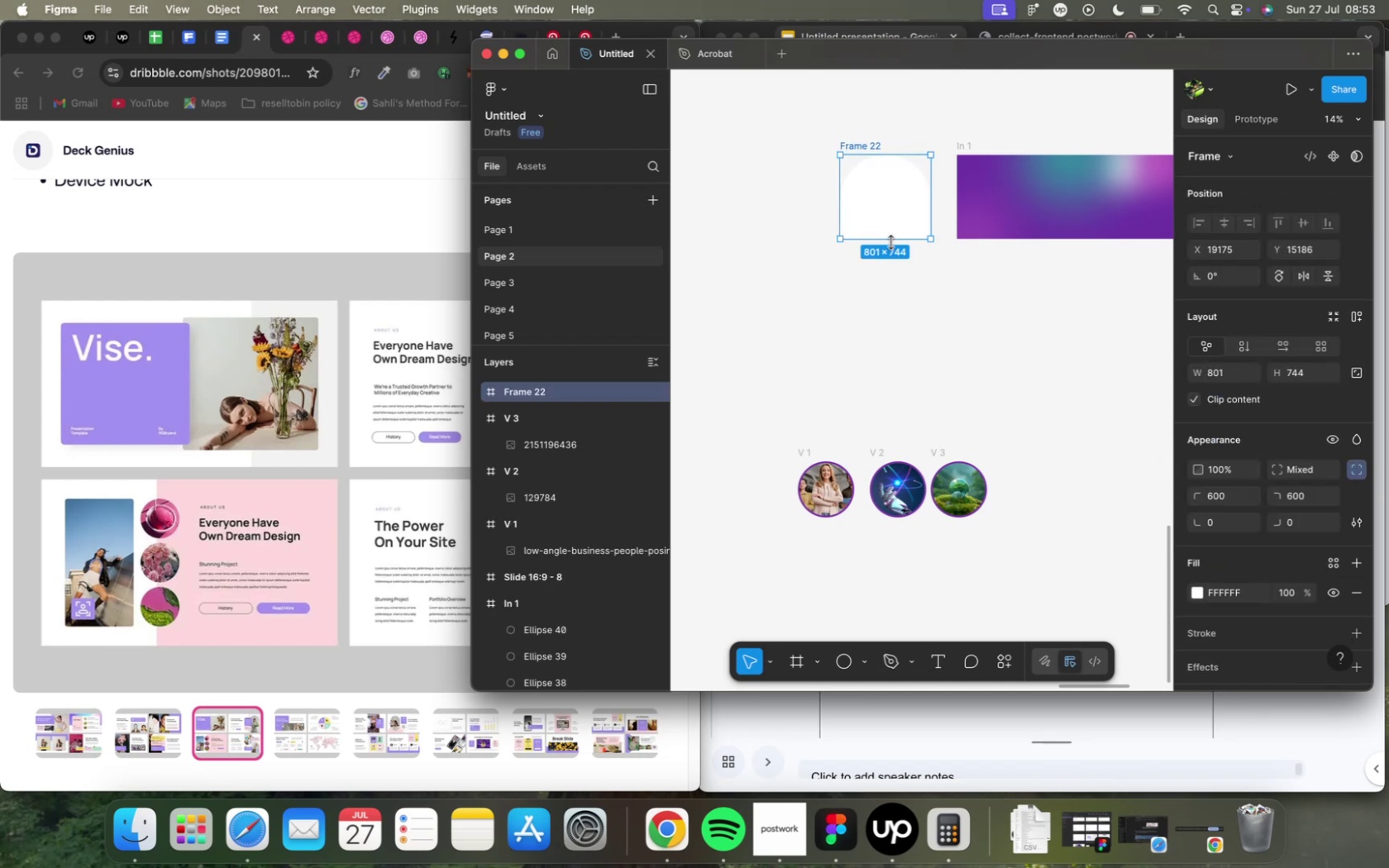 
left_click([1192, 592])
 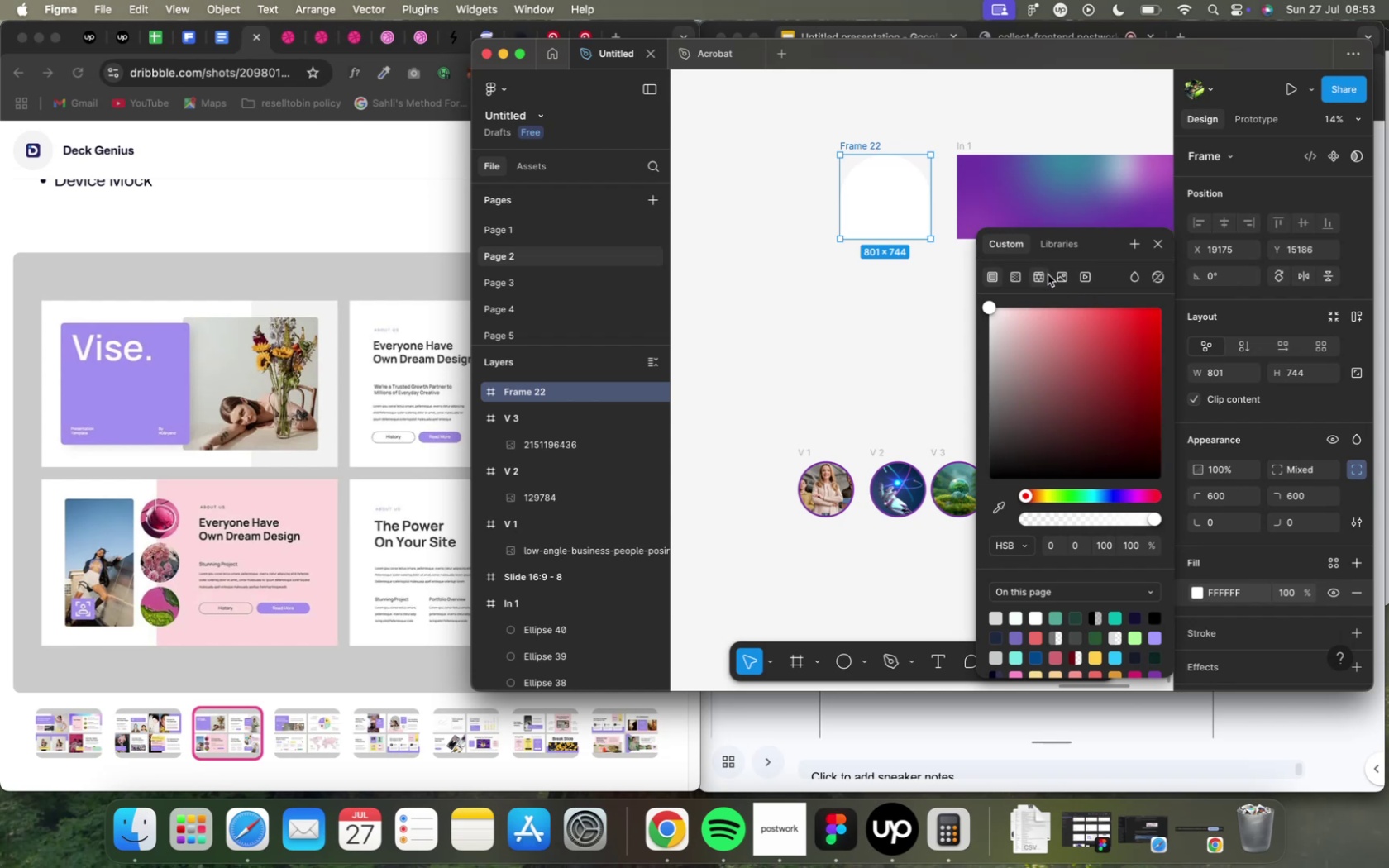 
left_click([1054, 275])
 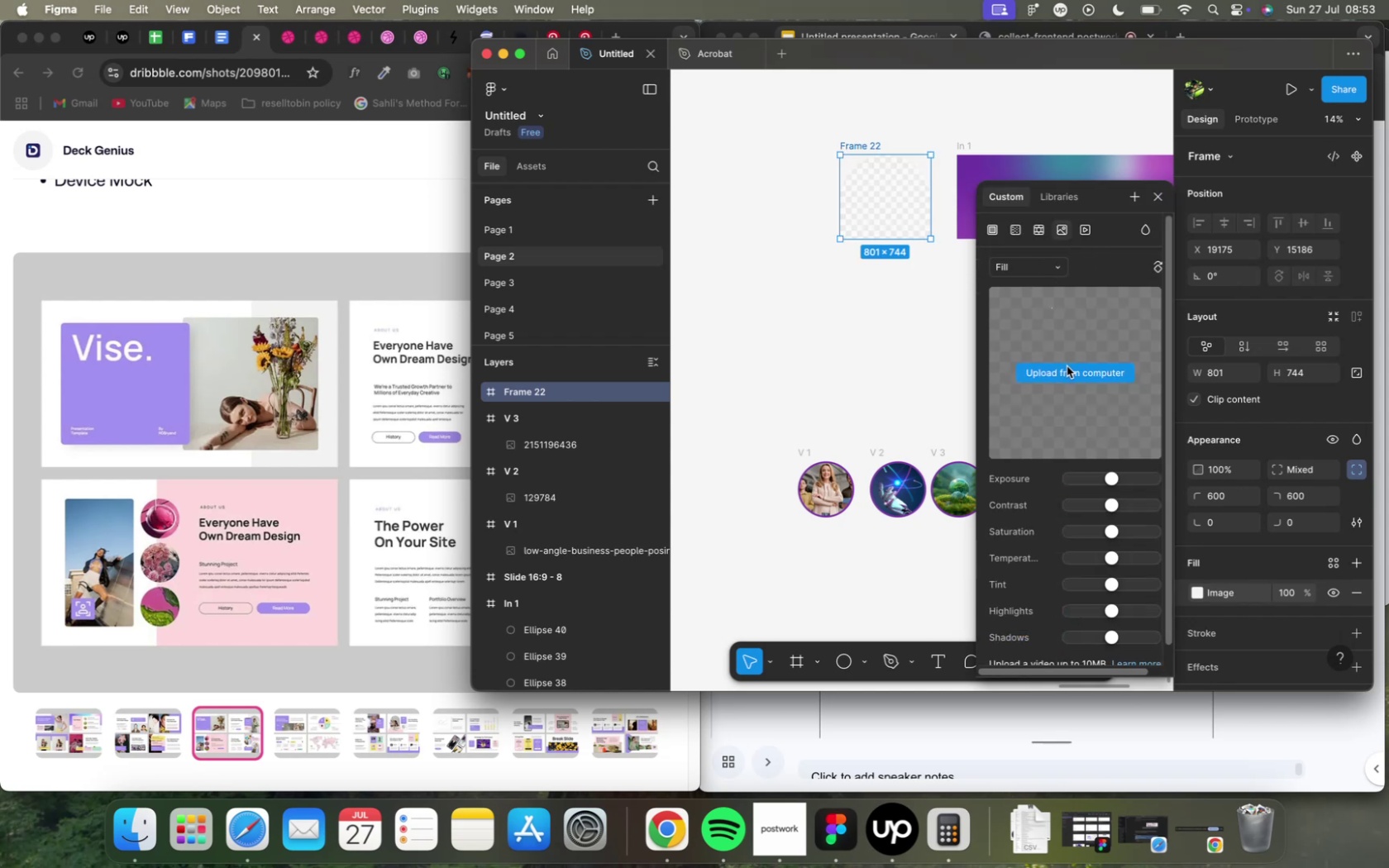 
left_click([1067, 372])
 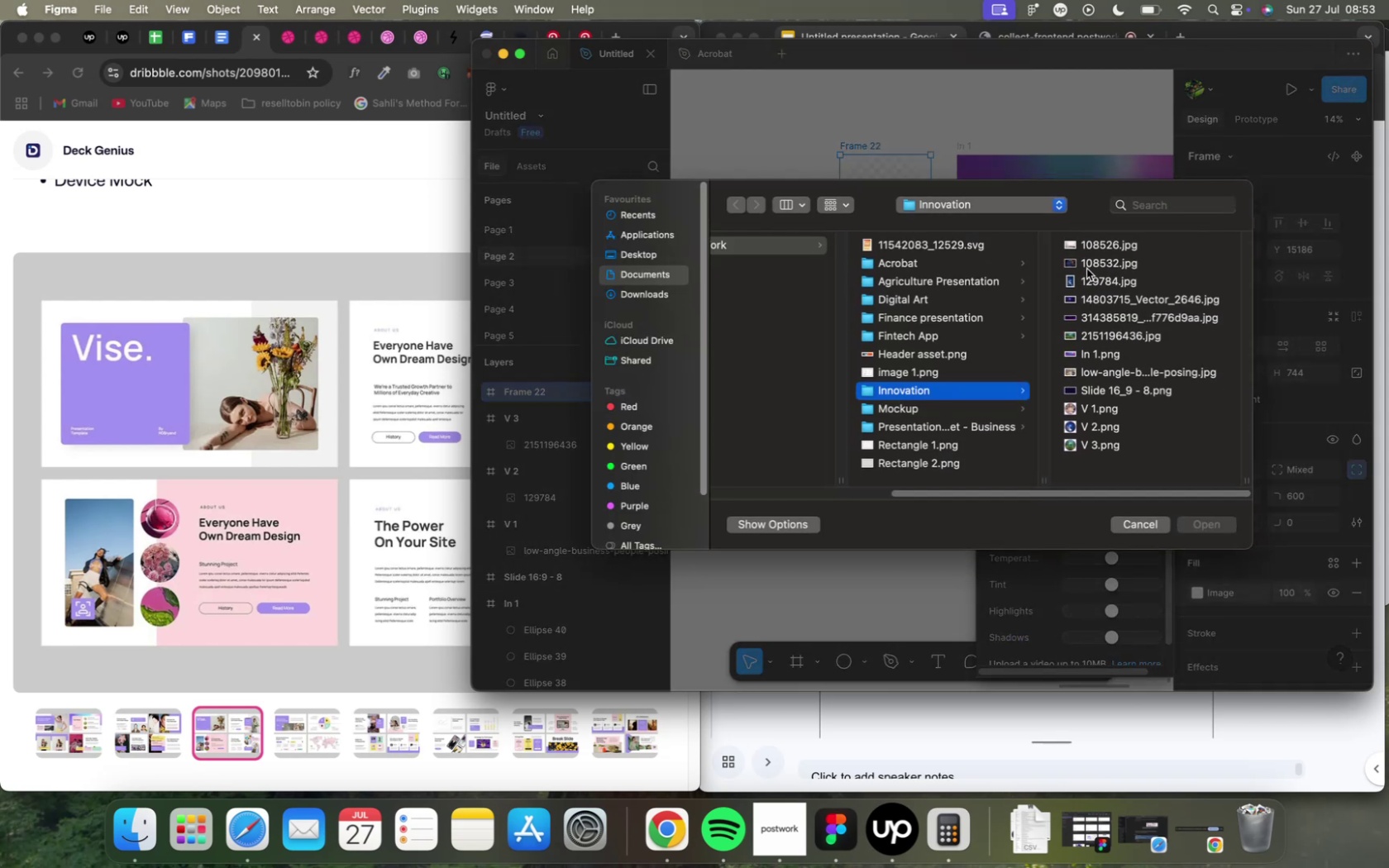 
wait(7.61)
 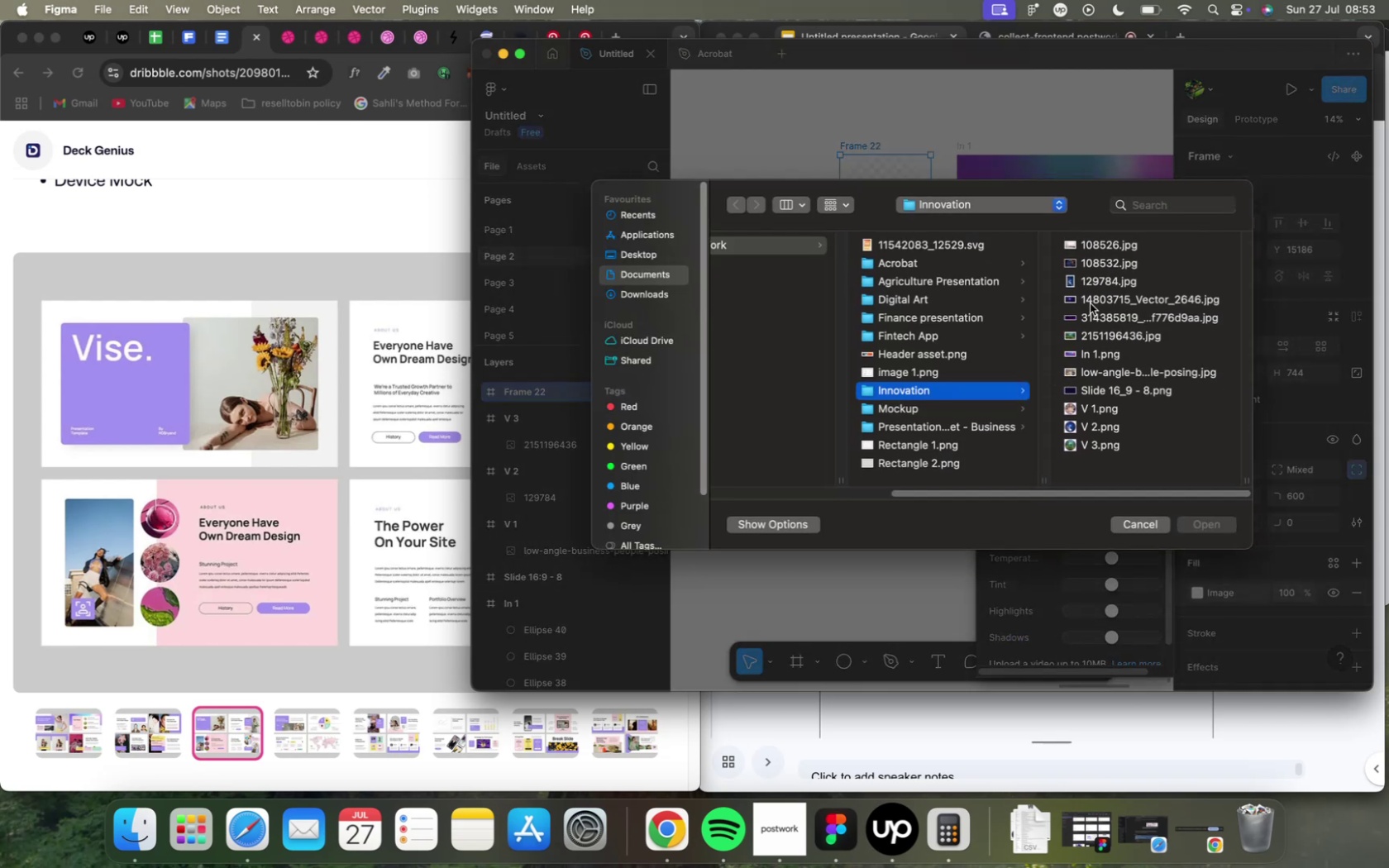 
left_click([1083, 260])
 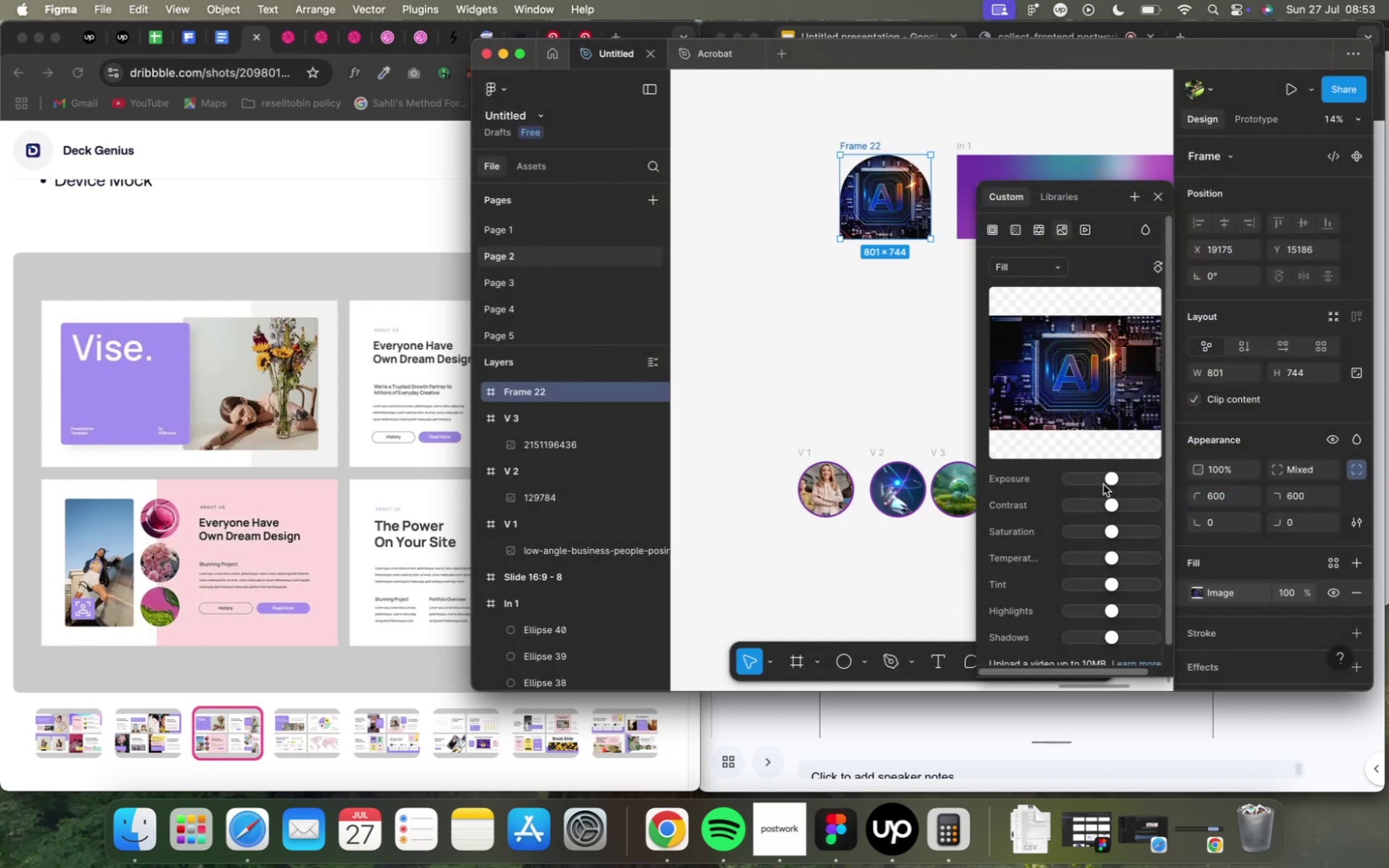 
wait(9.33)
 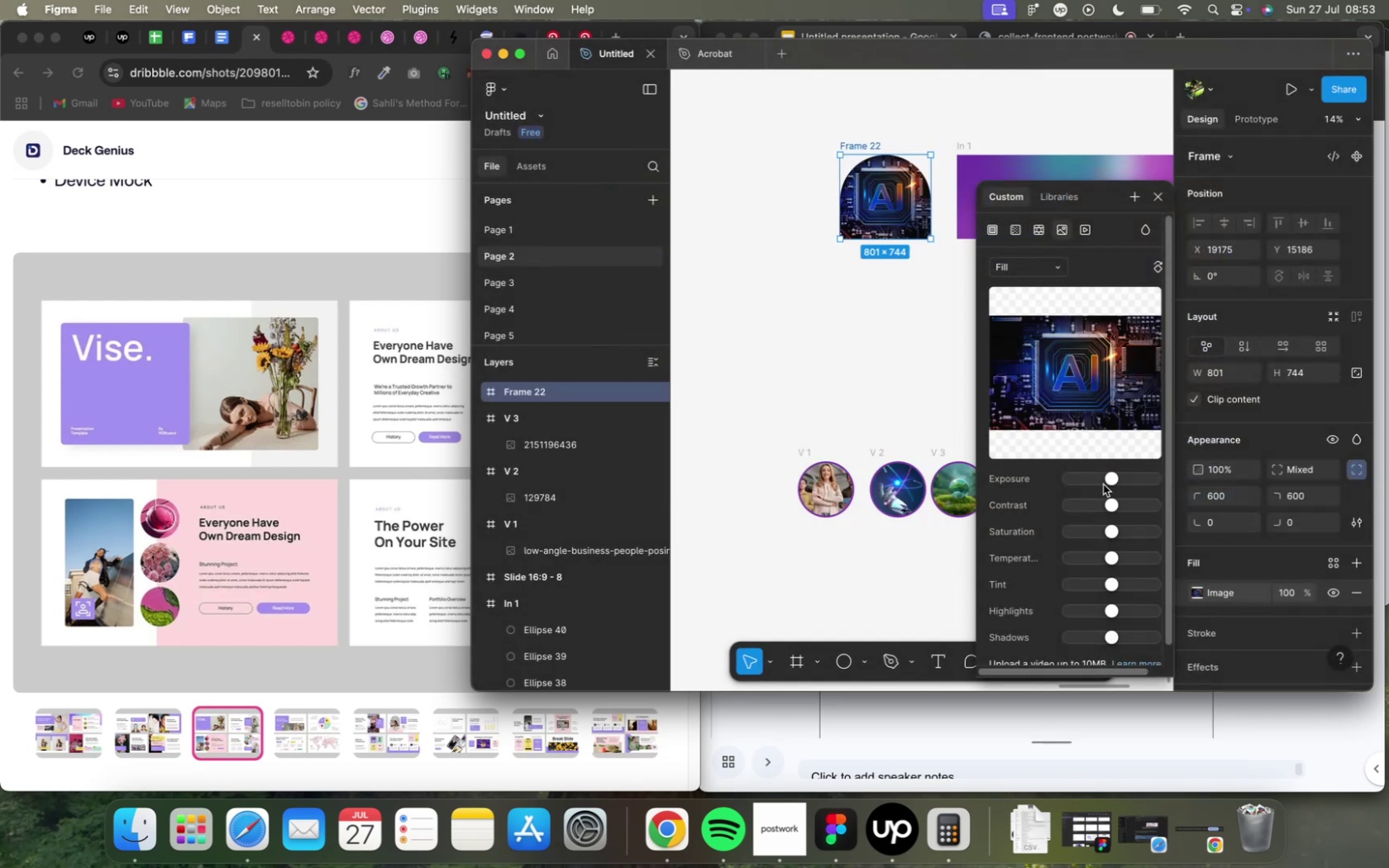 
scroll: coordinate [1207, 643], scroll_direction: down, amount: 20.0
 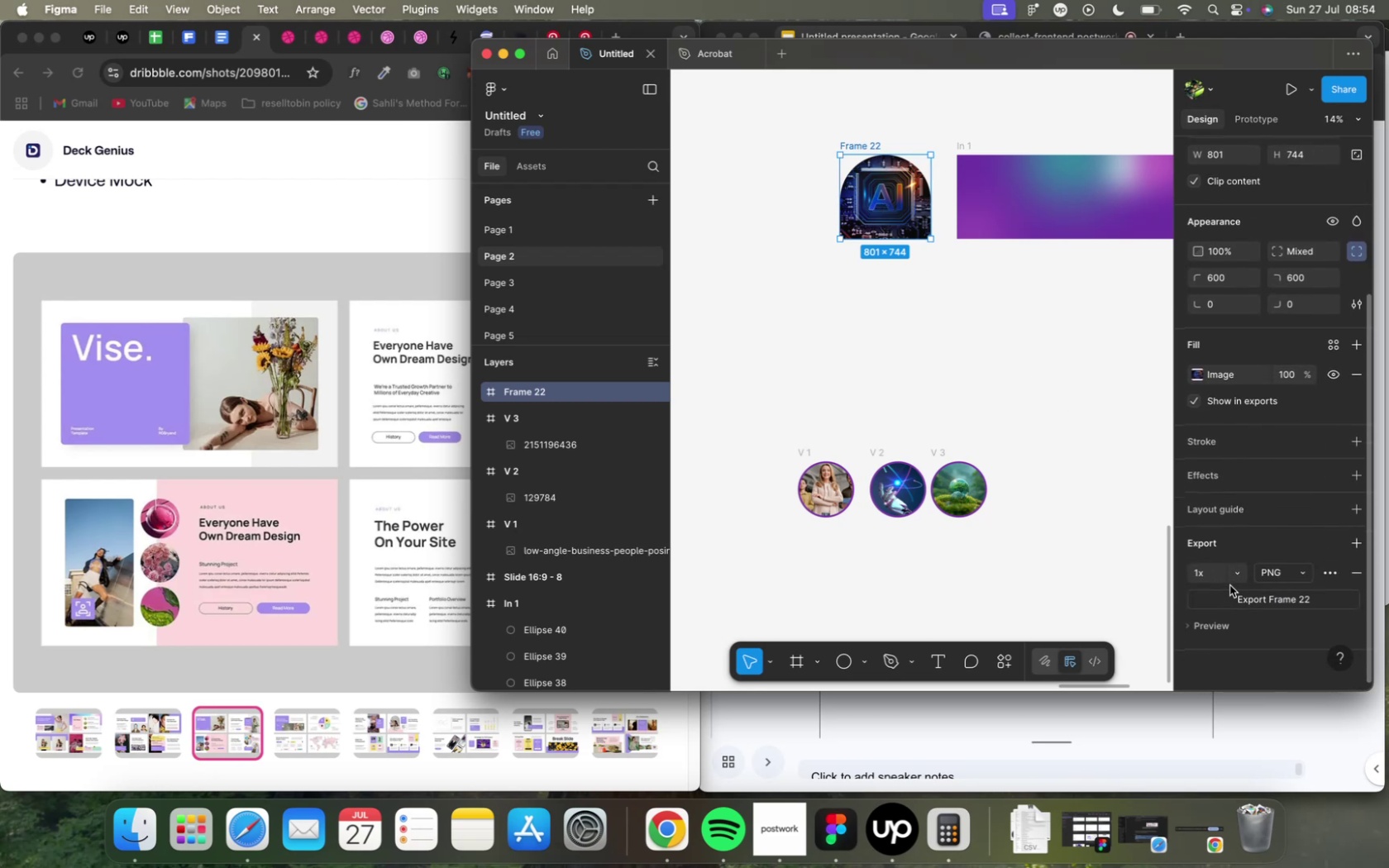 
left_click([1235, 578])
 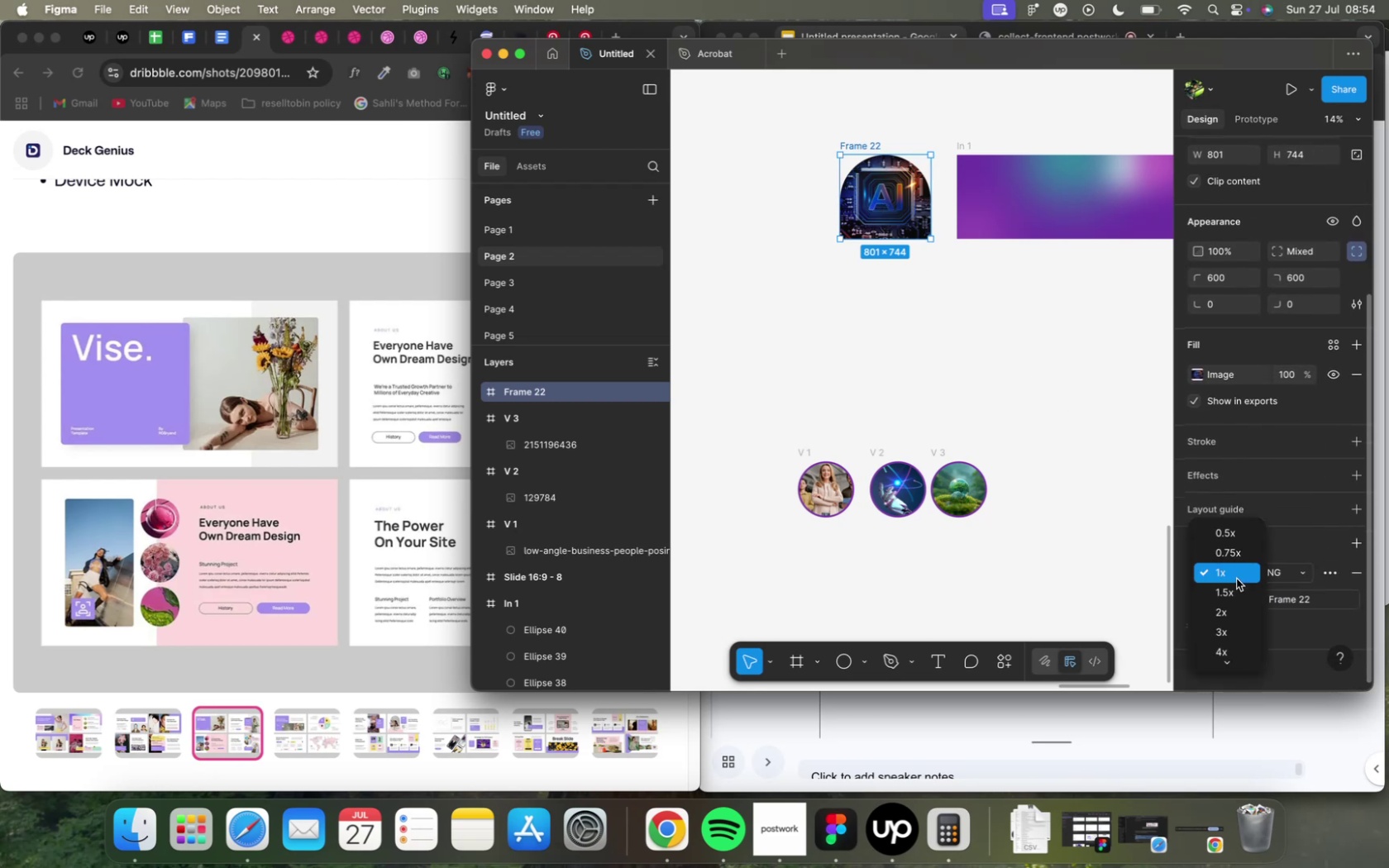 
mouse_move([1238, 592])
 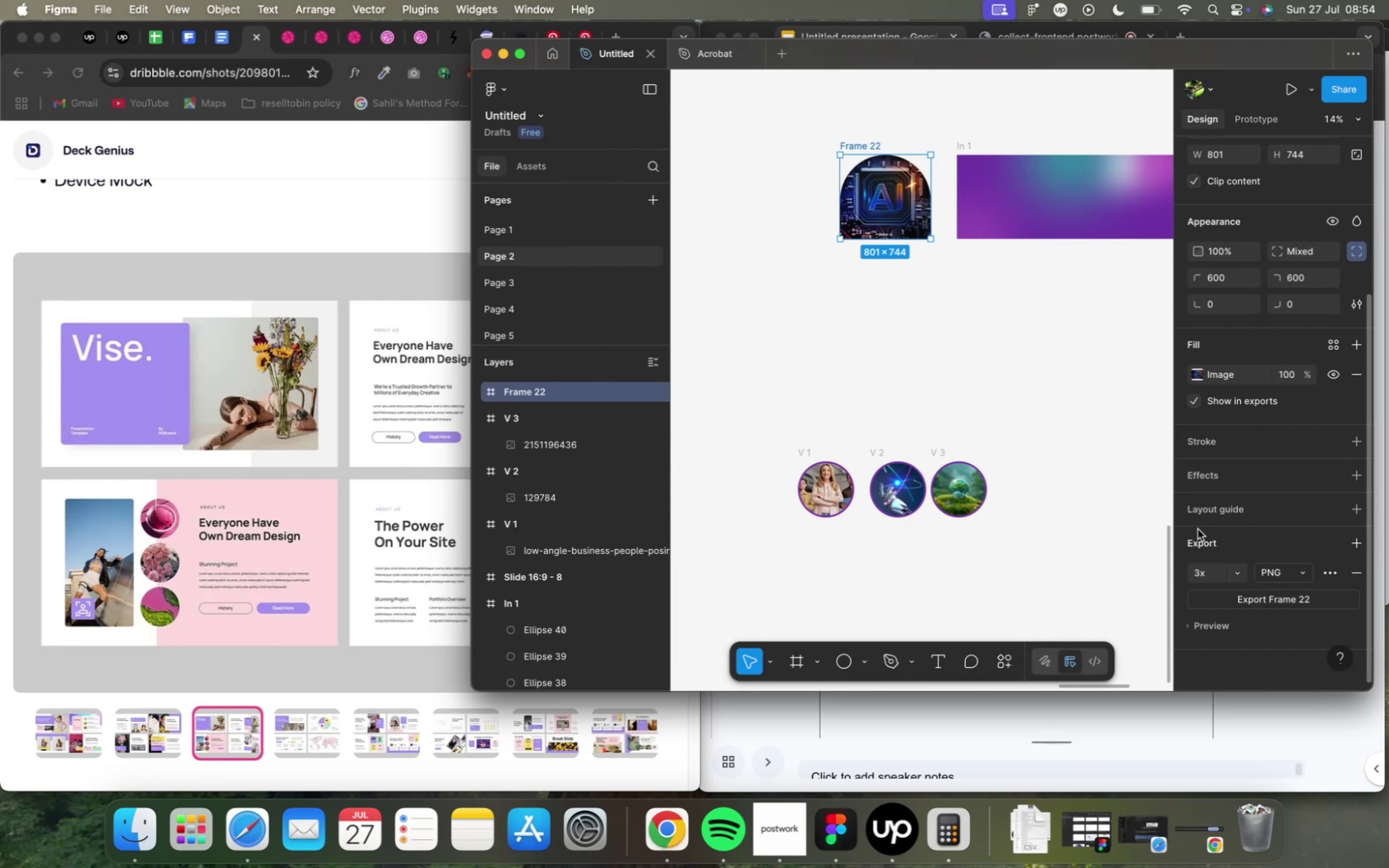 
wait(11.28)
 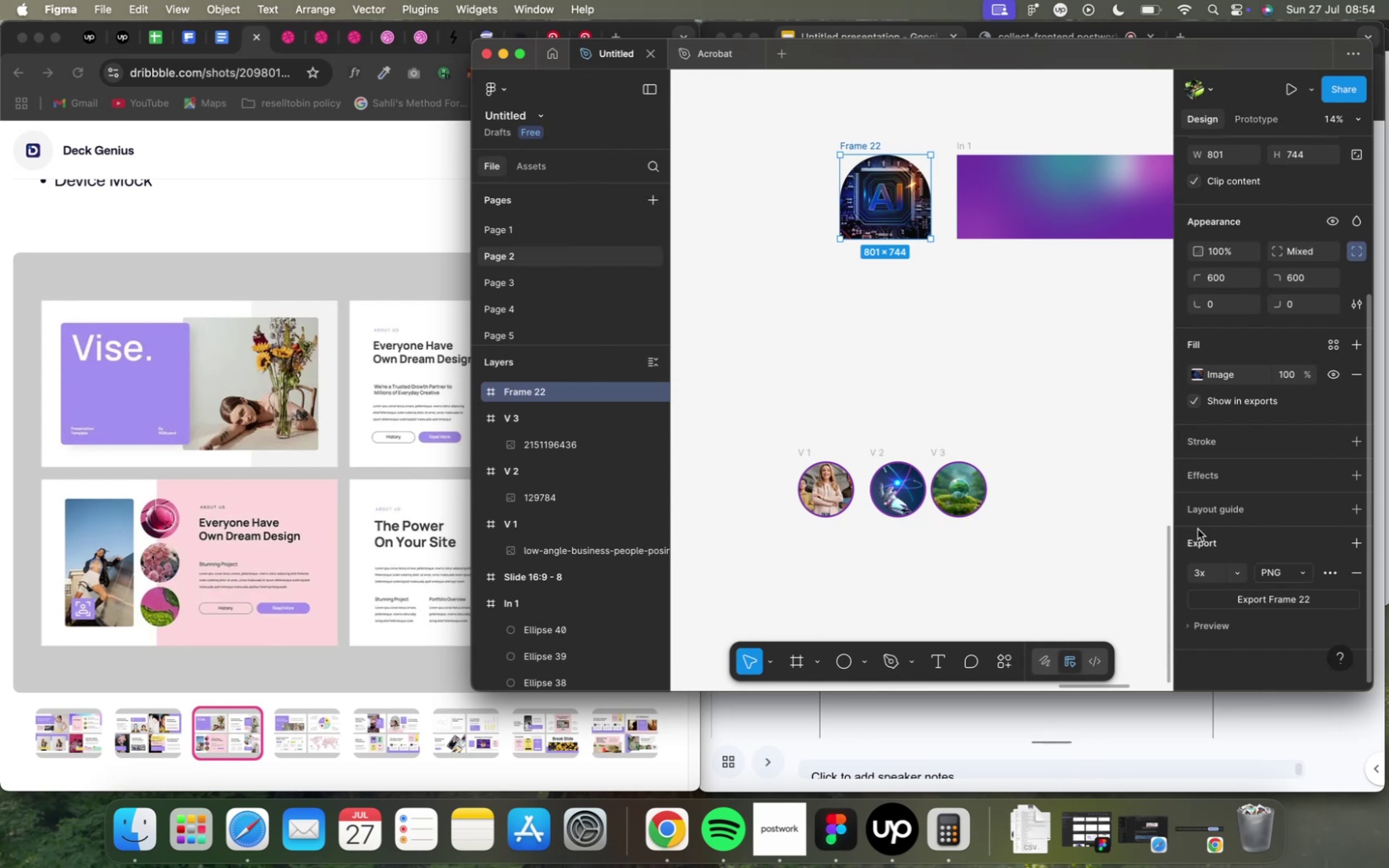 
key(Backspace)
 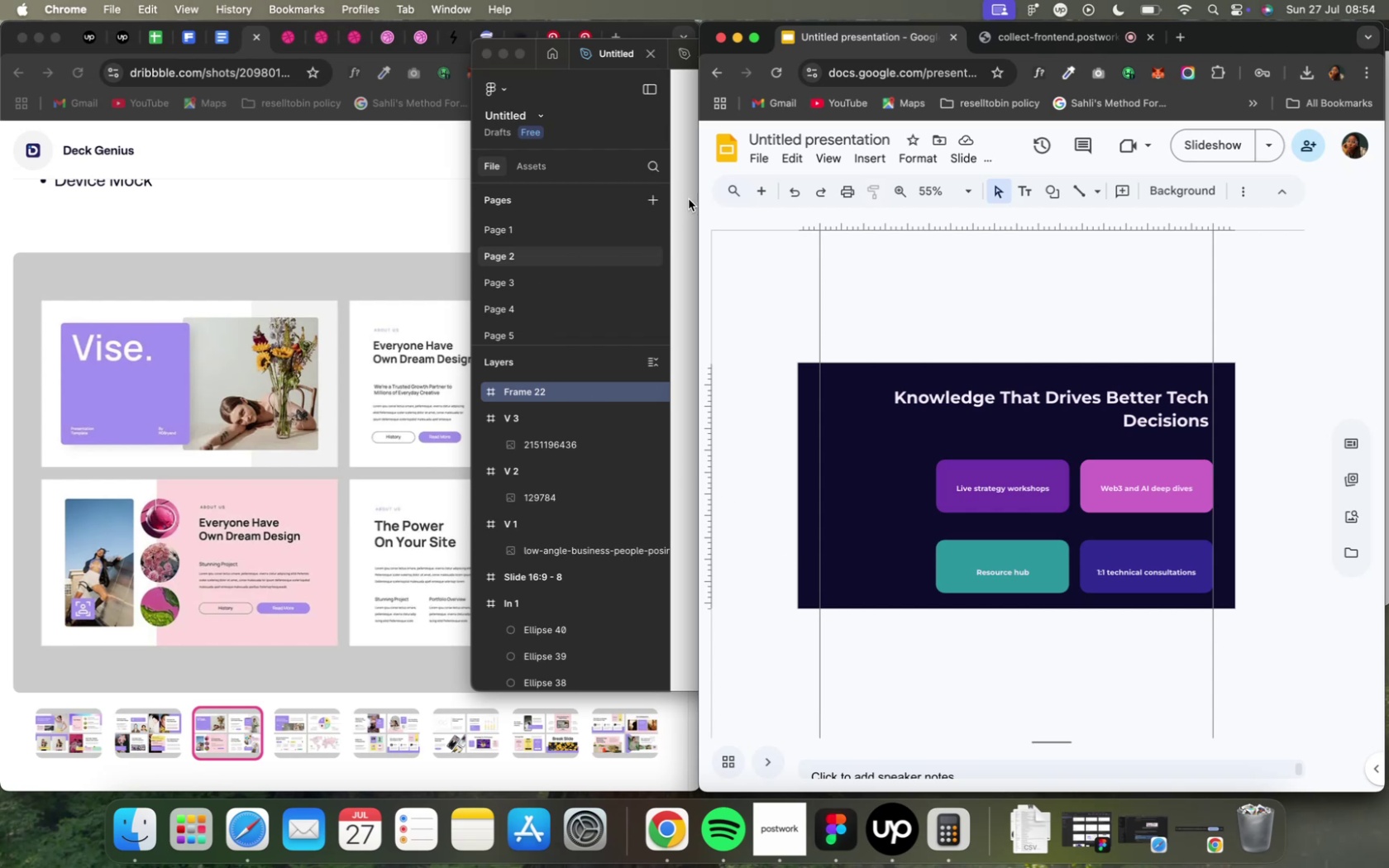 
wait(13.57)
 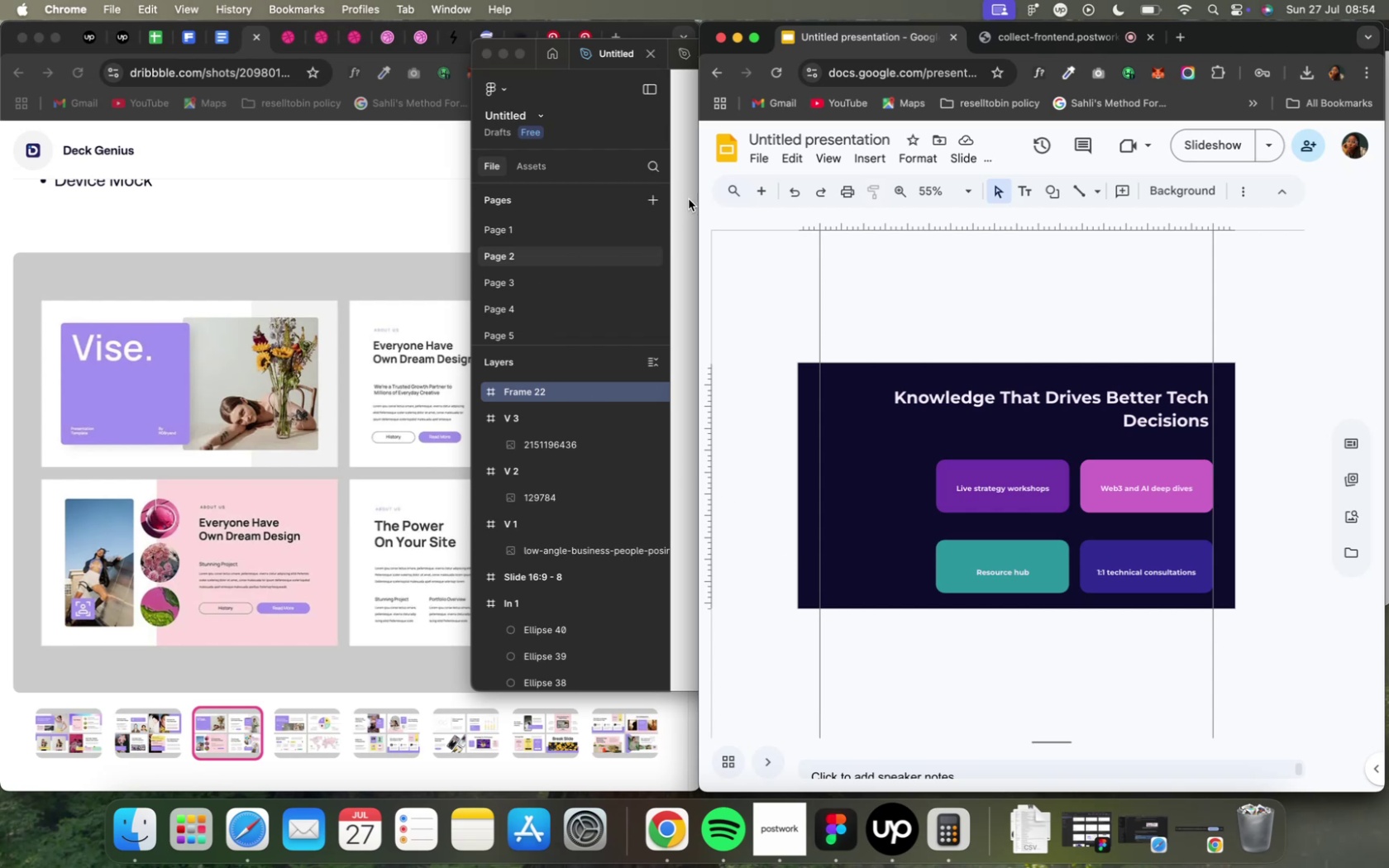 
mouse_move([865, 161])
 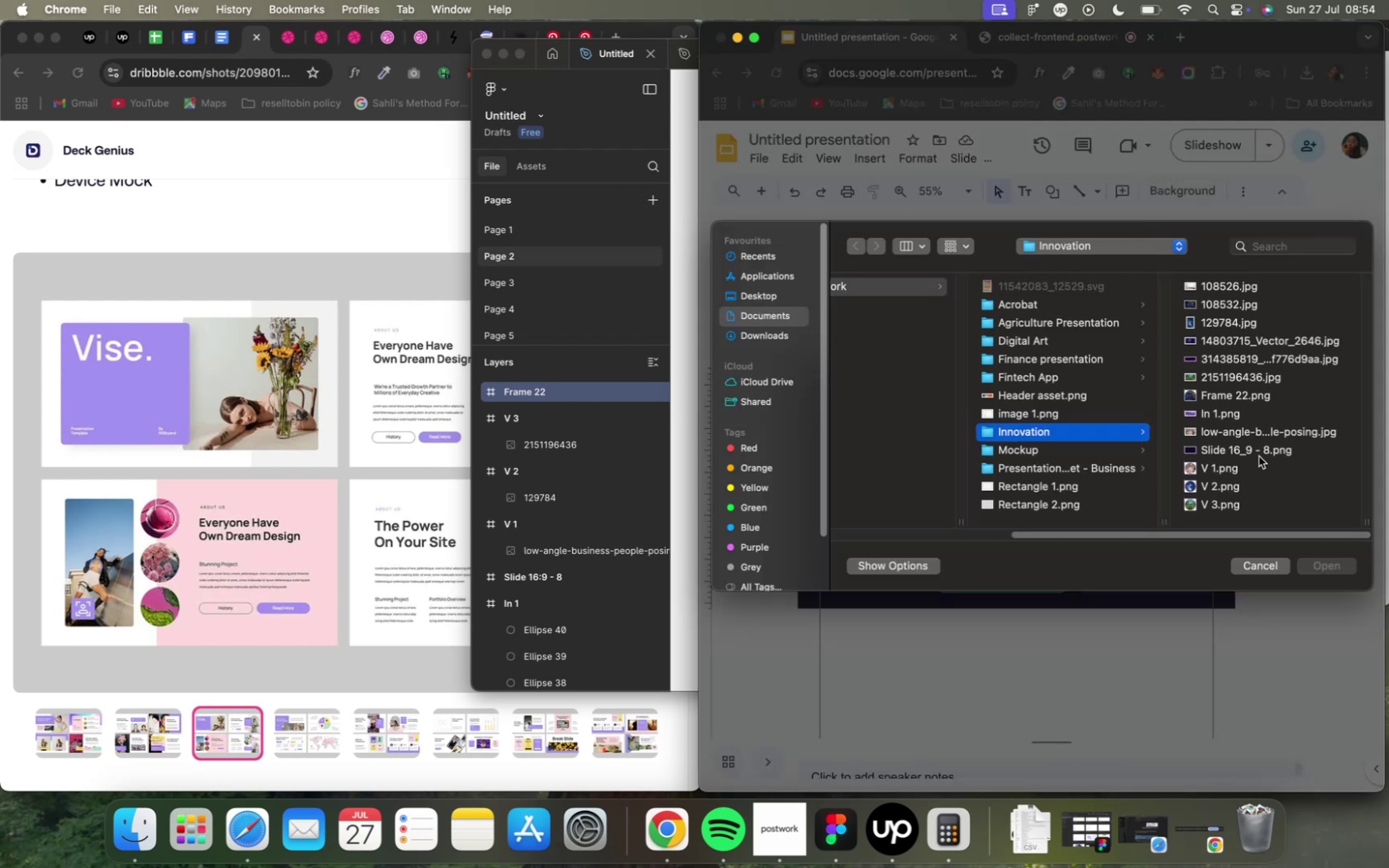 
wait(6.78)
 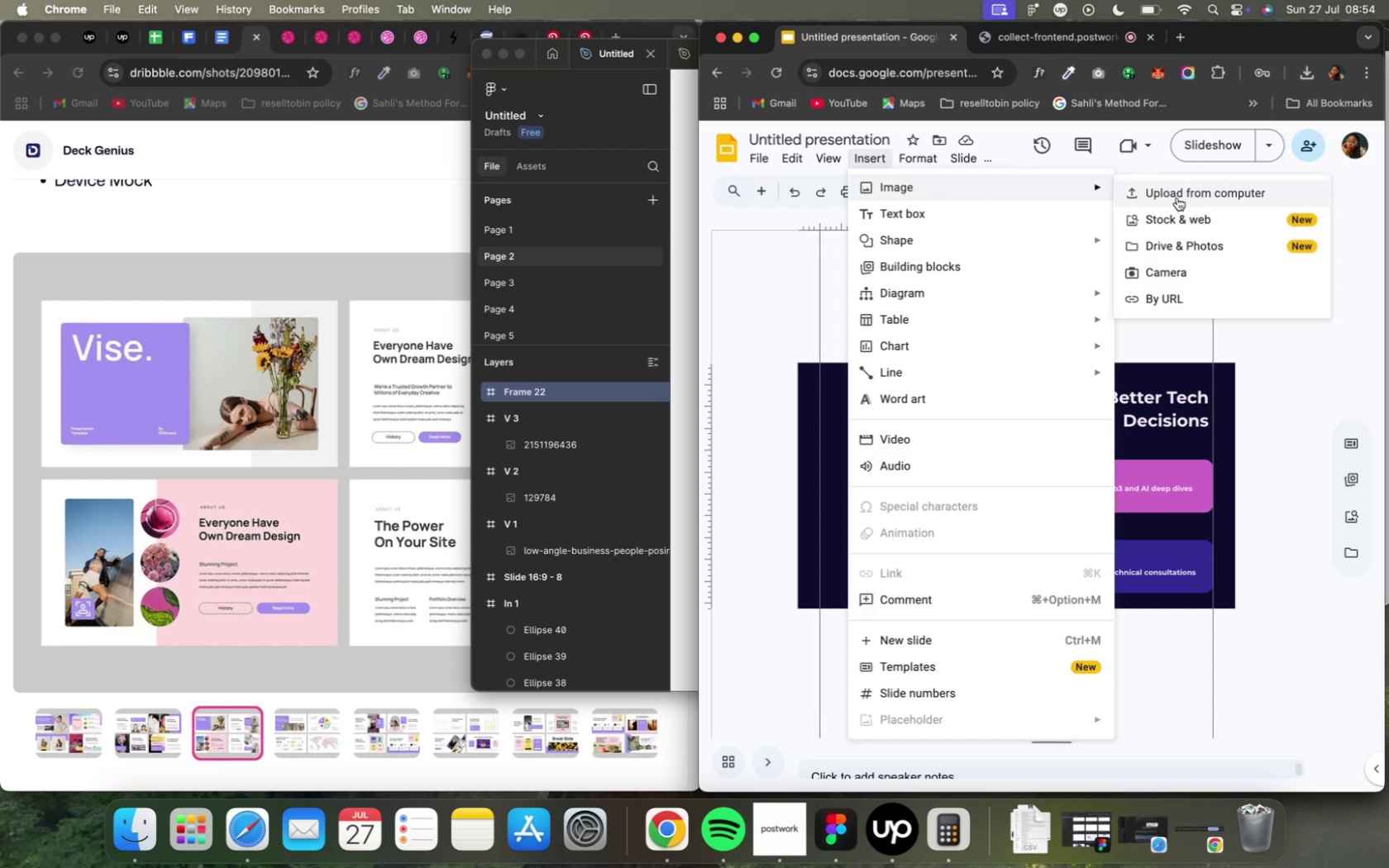 
mouse_move([1197, 452])
 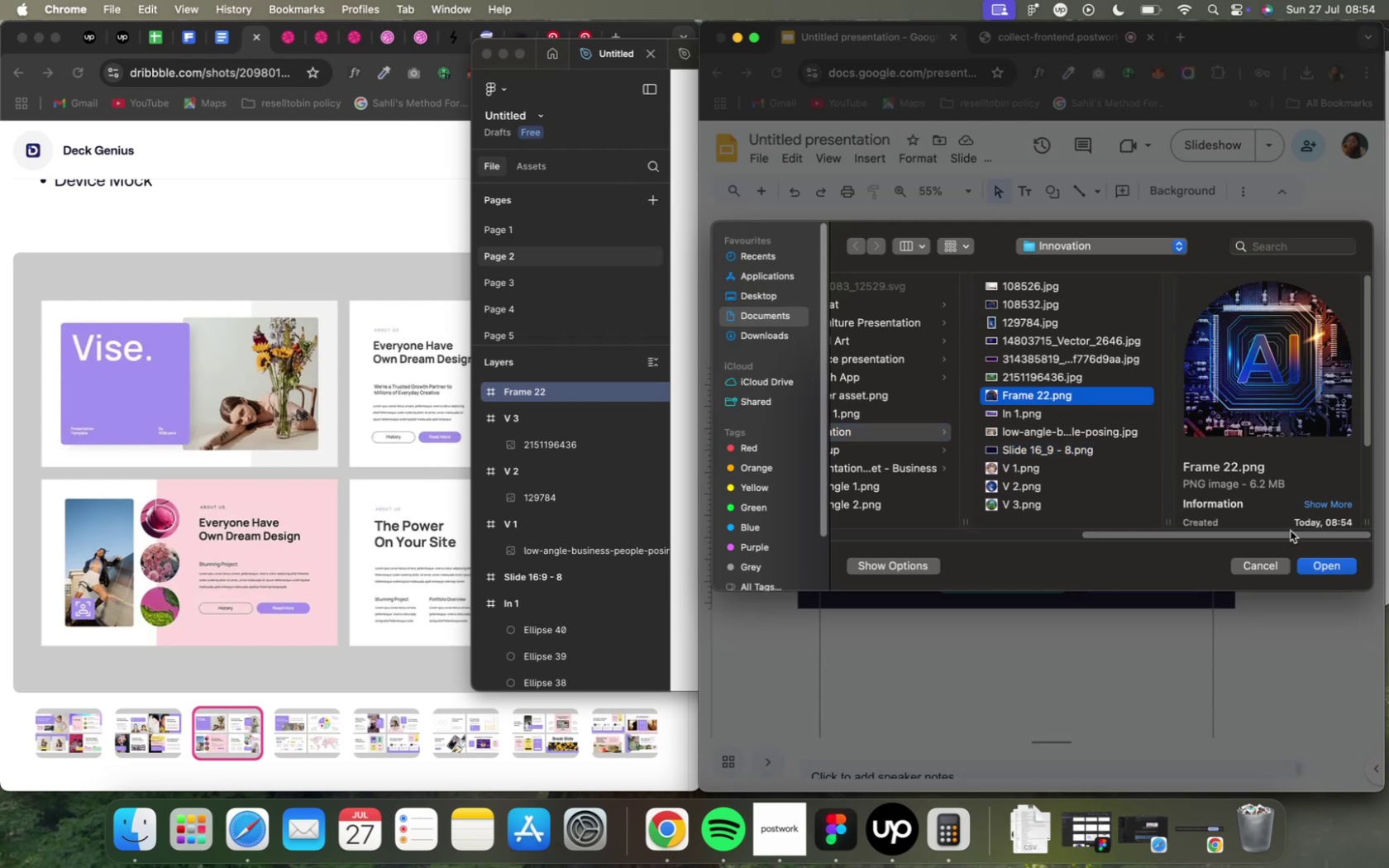 
left_click([1323, 568])
 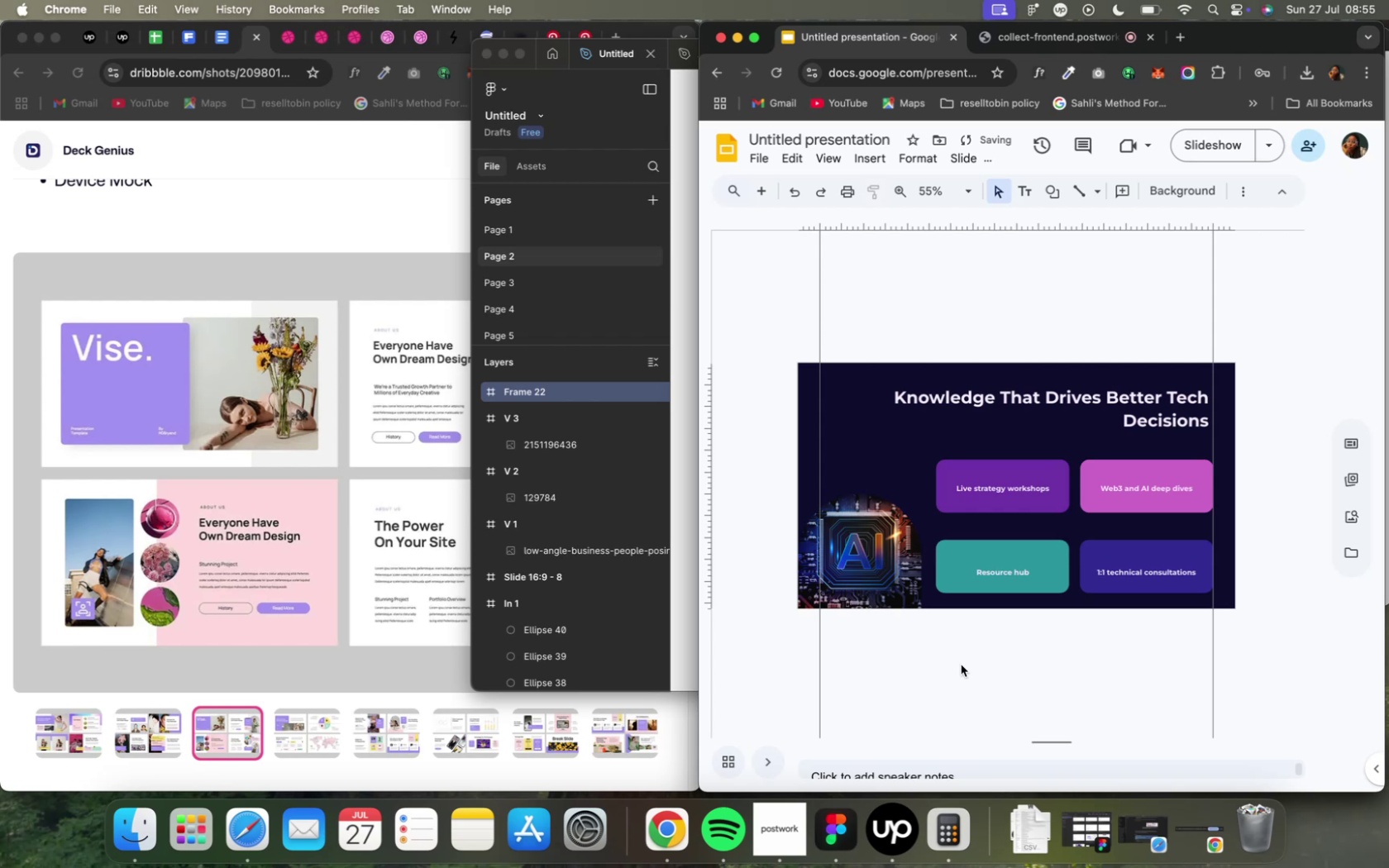 
wait(24.63)
 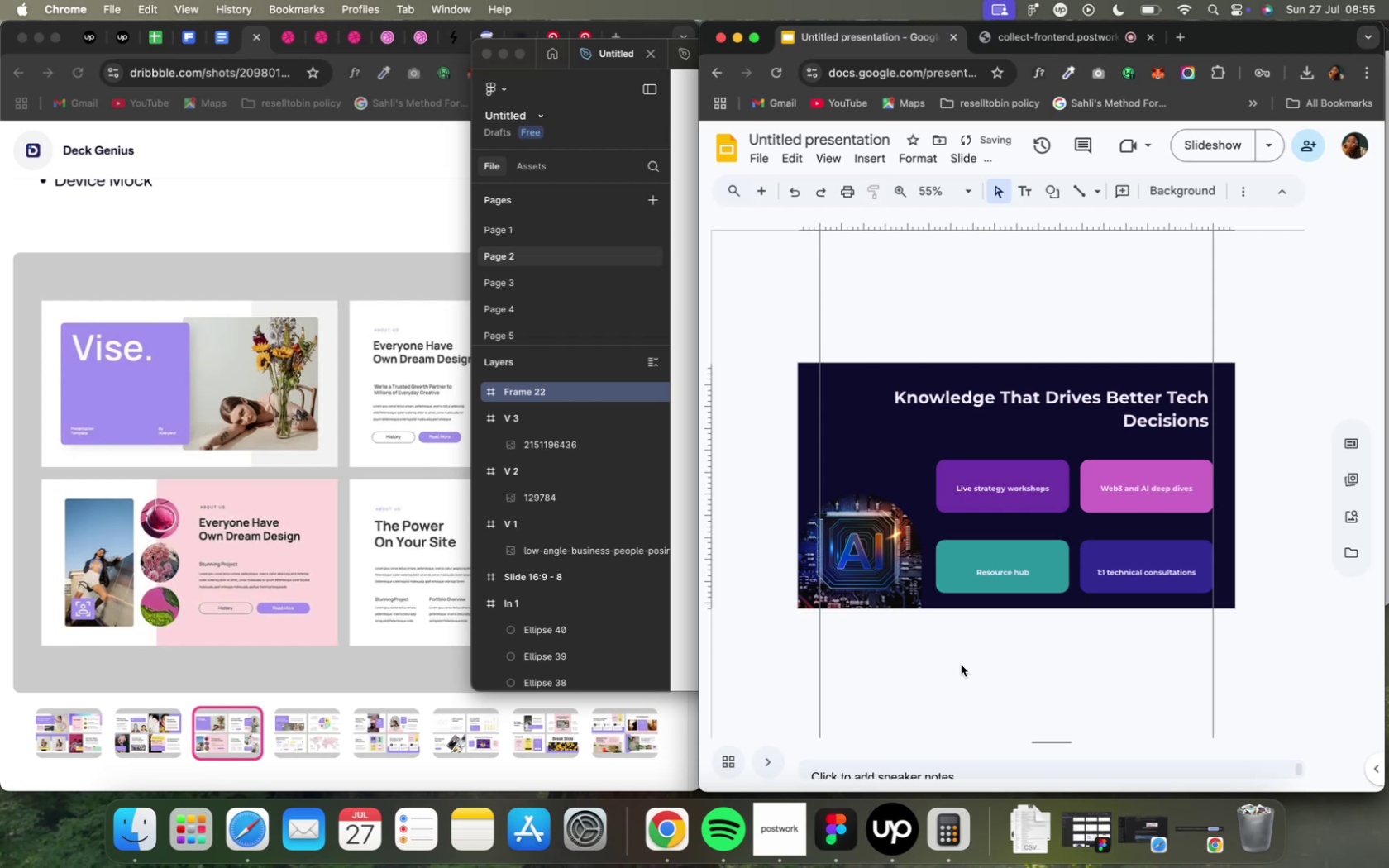 
left_click([1038, 680])
 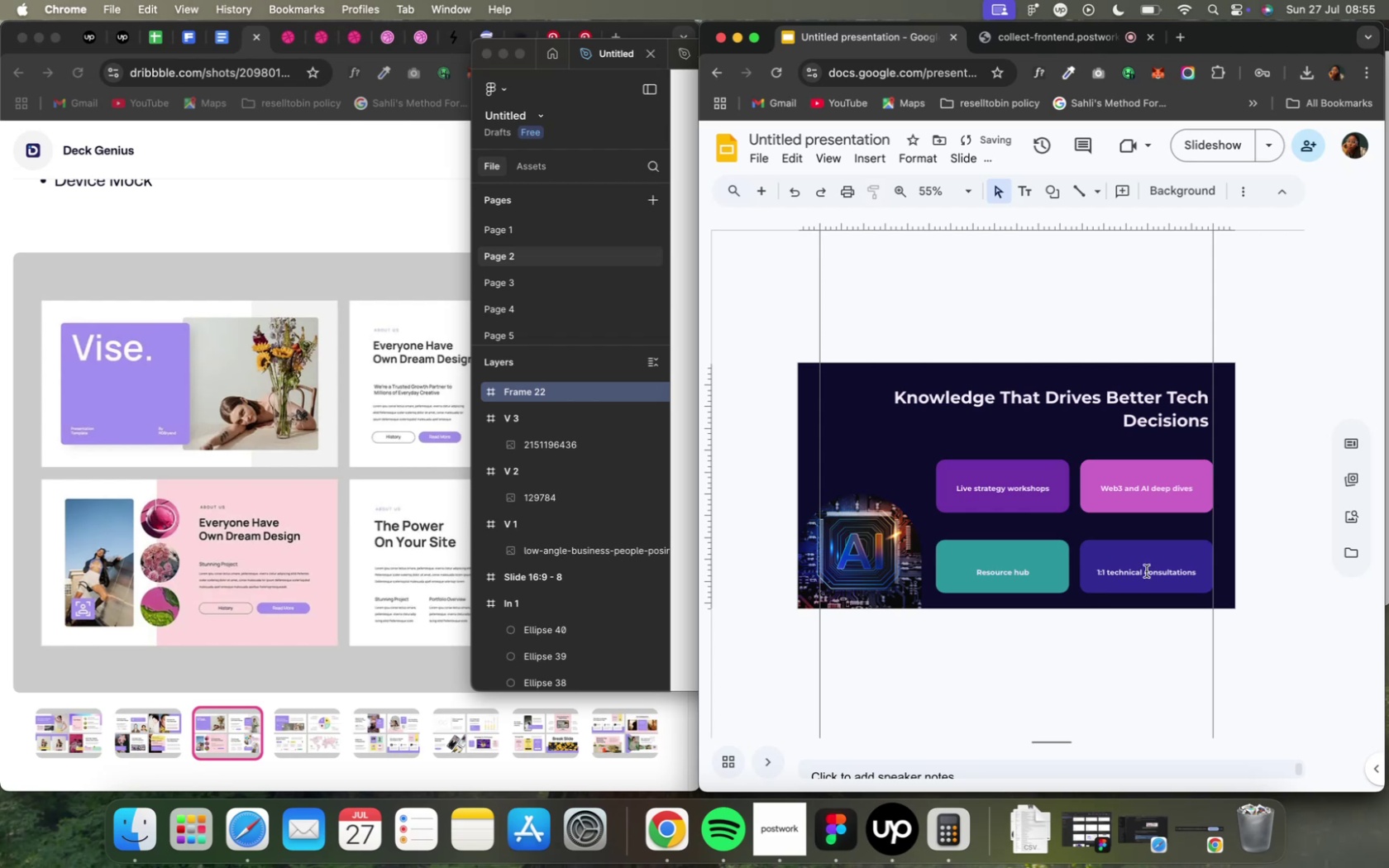 
left_click([1142, 580])
 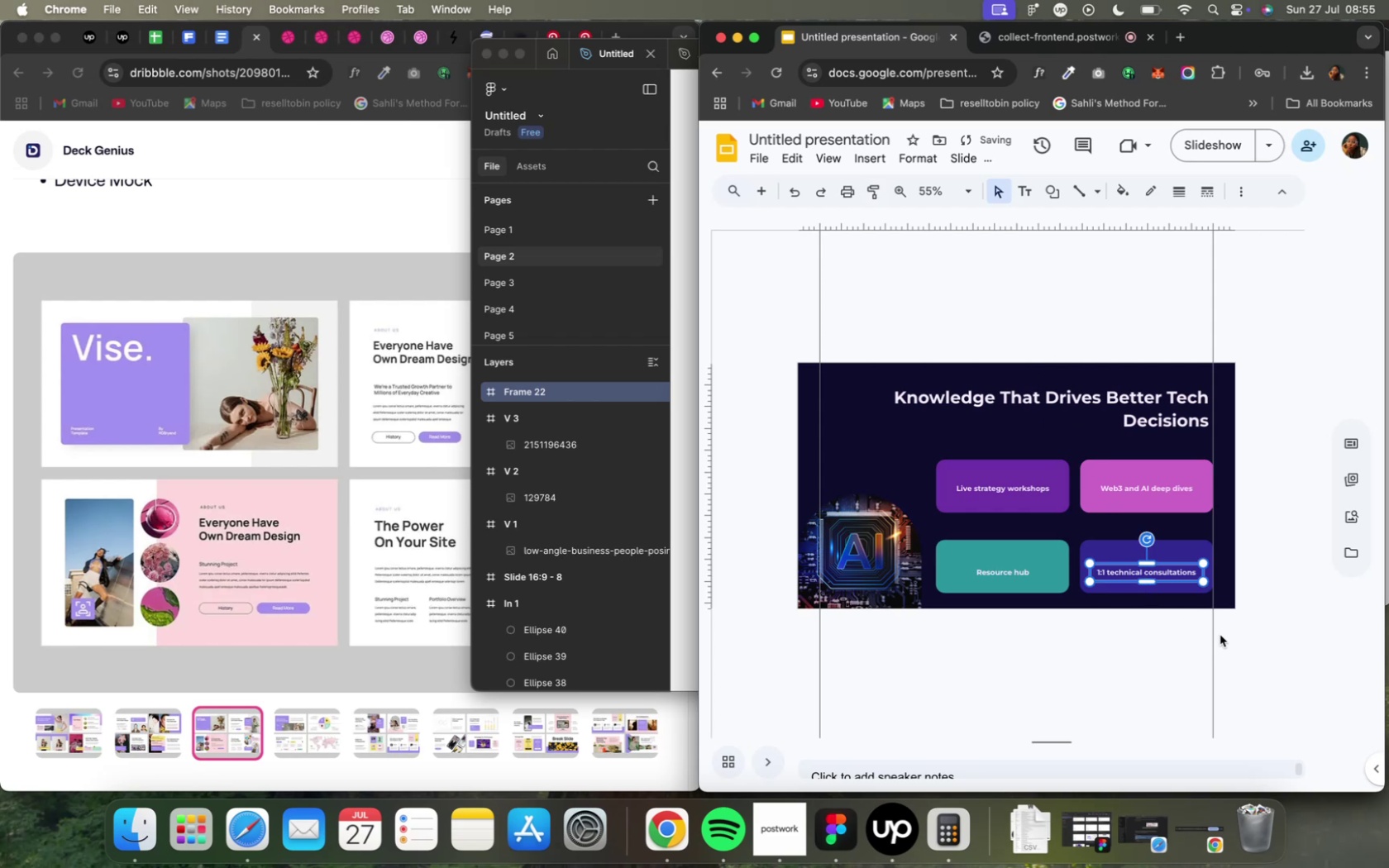 
wait(6.13)
 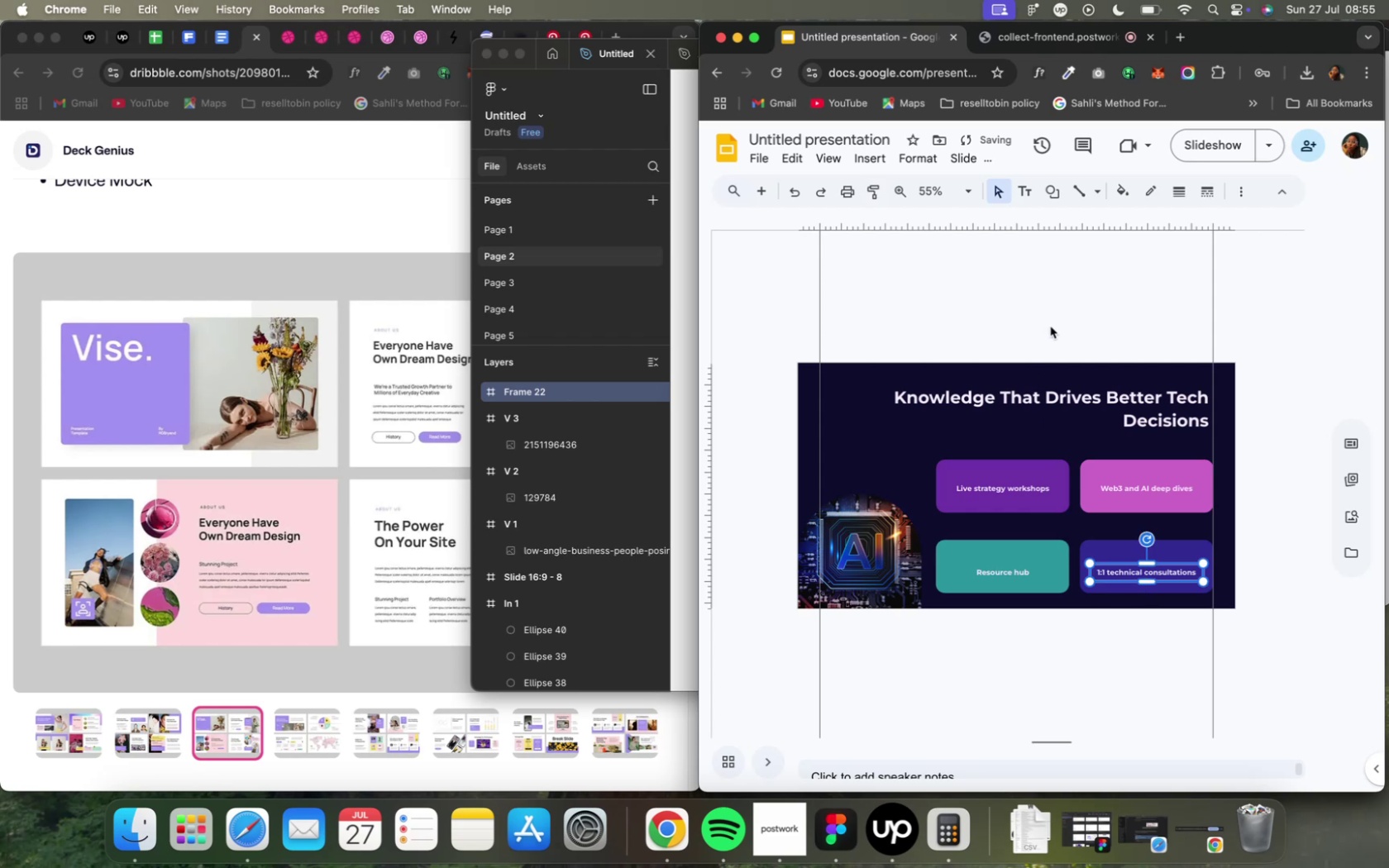 
hold_key(key=ShiftLeft, duration=1.66)
left_click([1102, 537])
 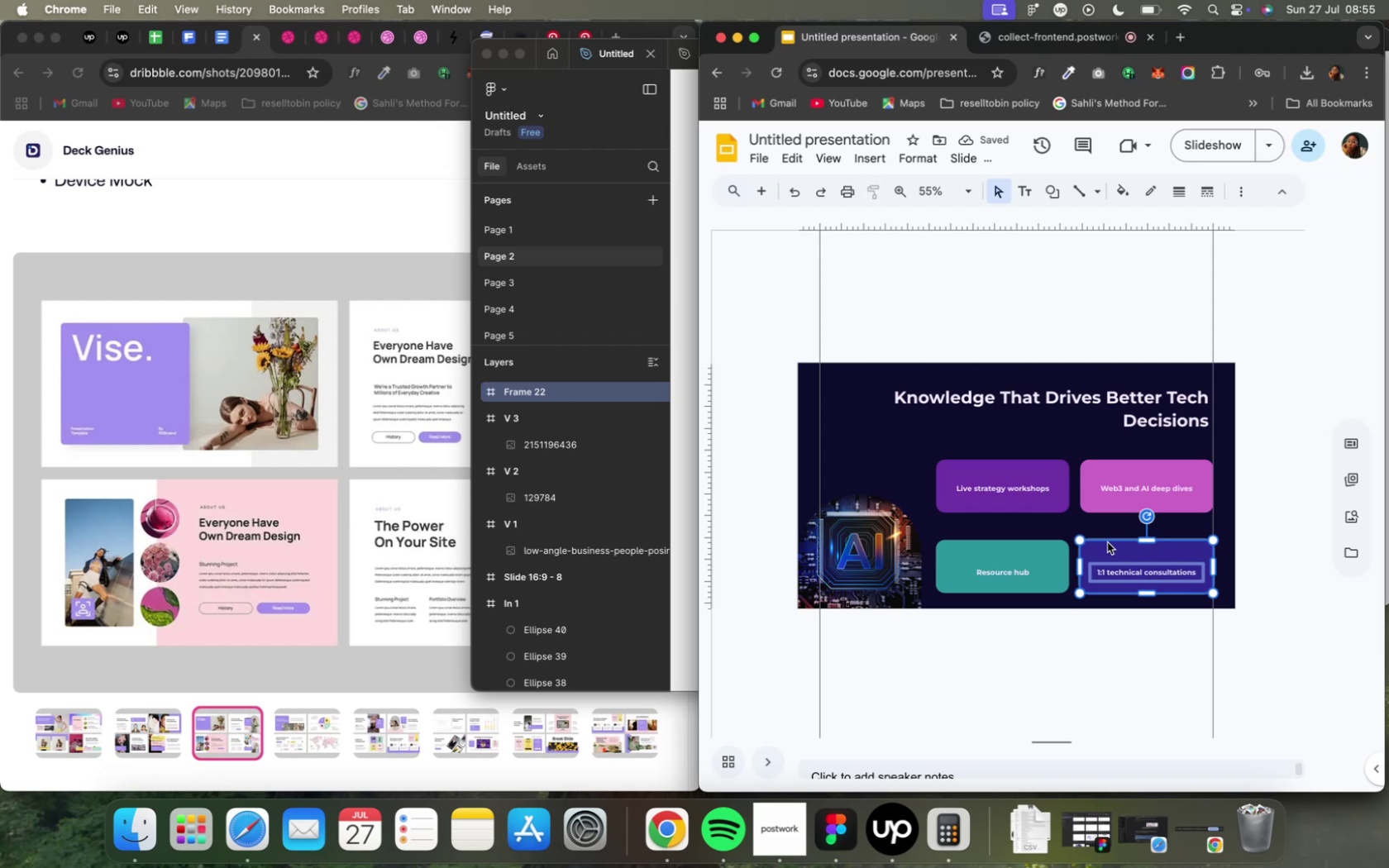 
right_click([1106, 542])
 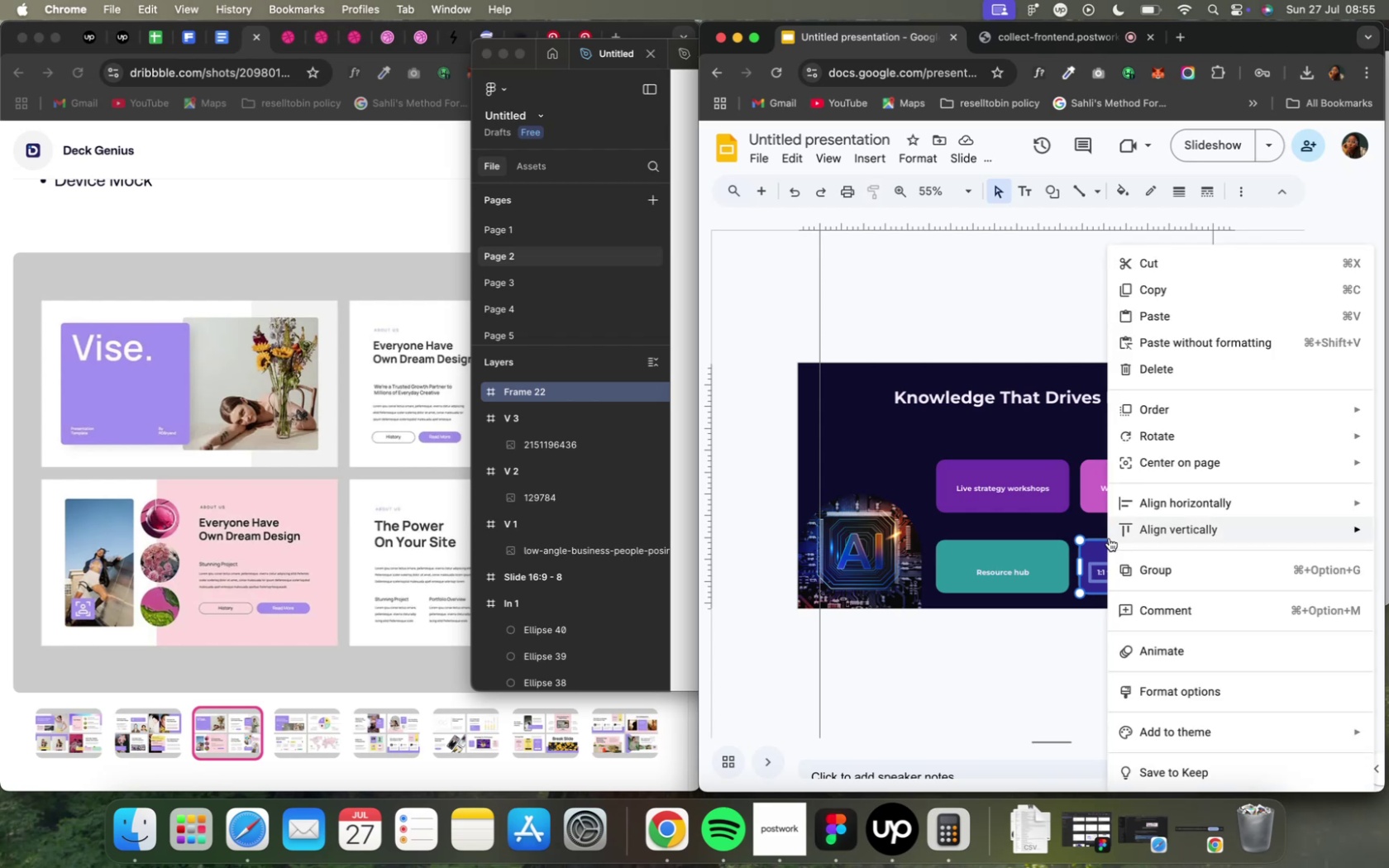 